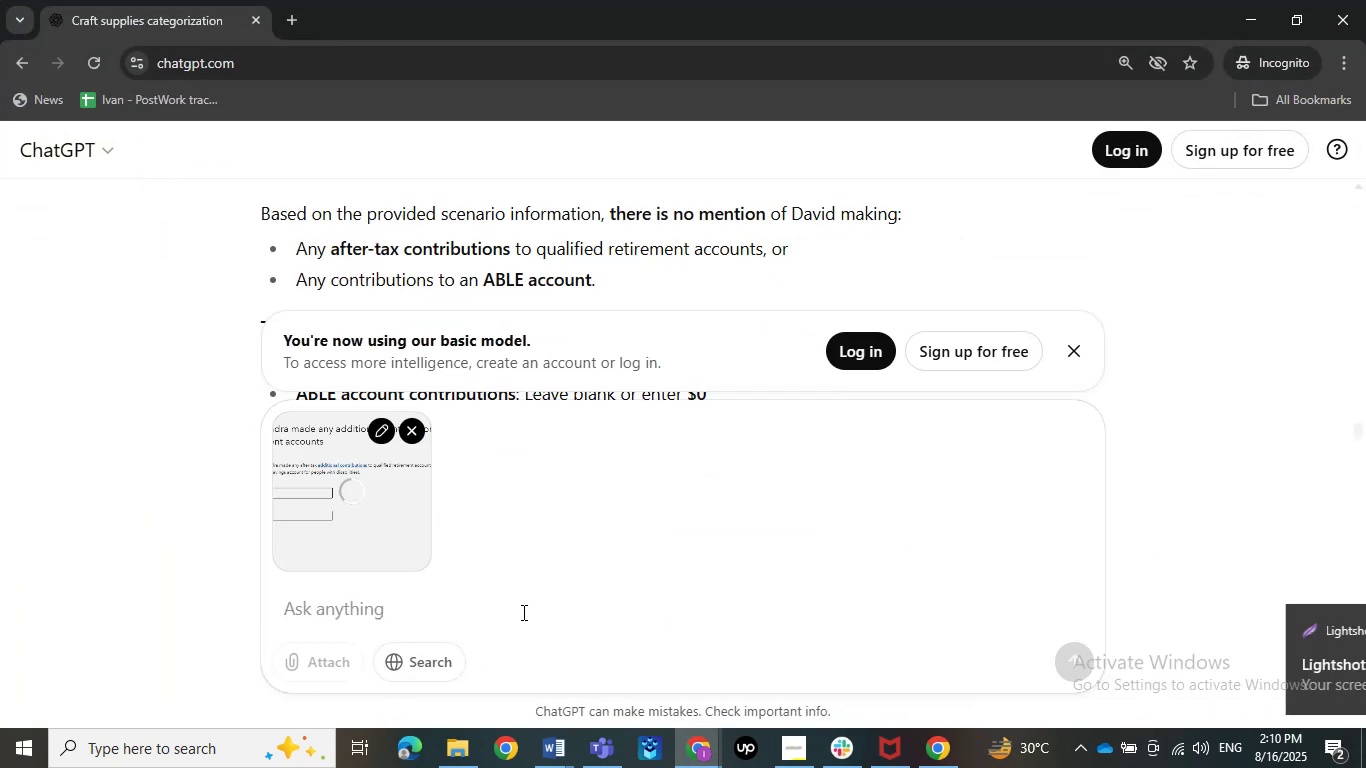 
key(NumpadEnter)
 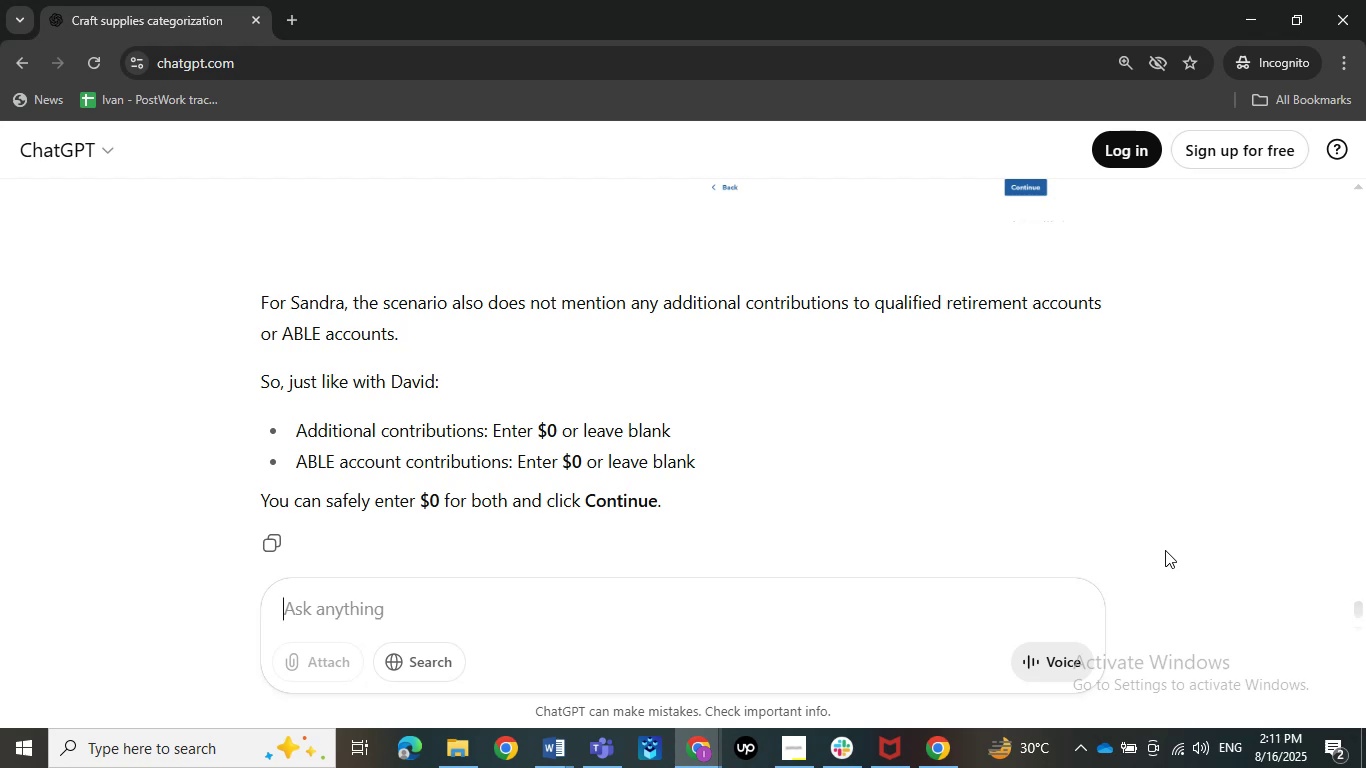 
wait(56.42)
 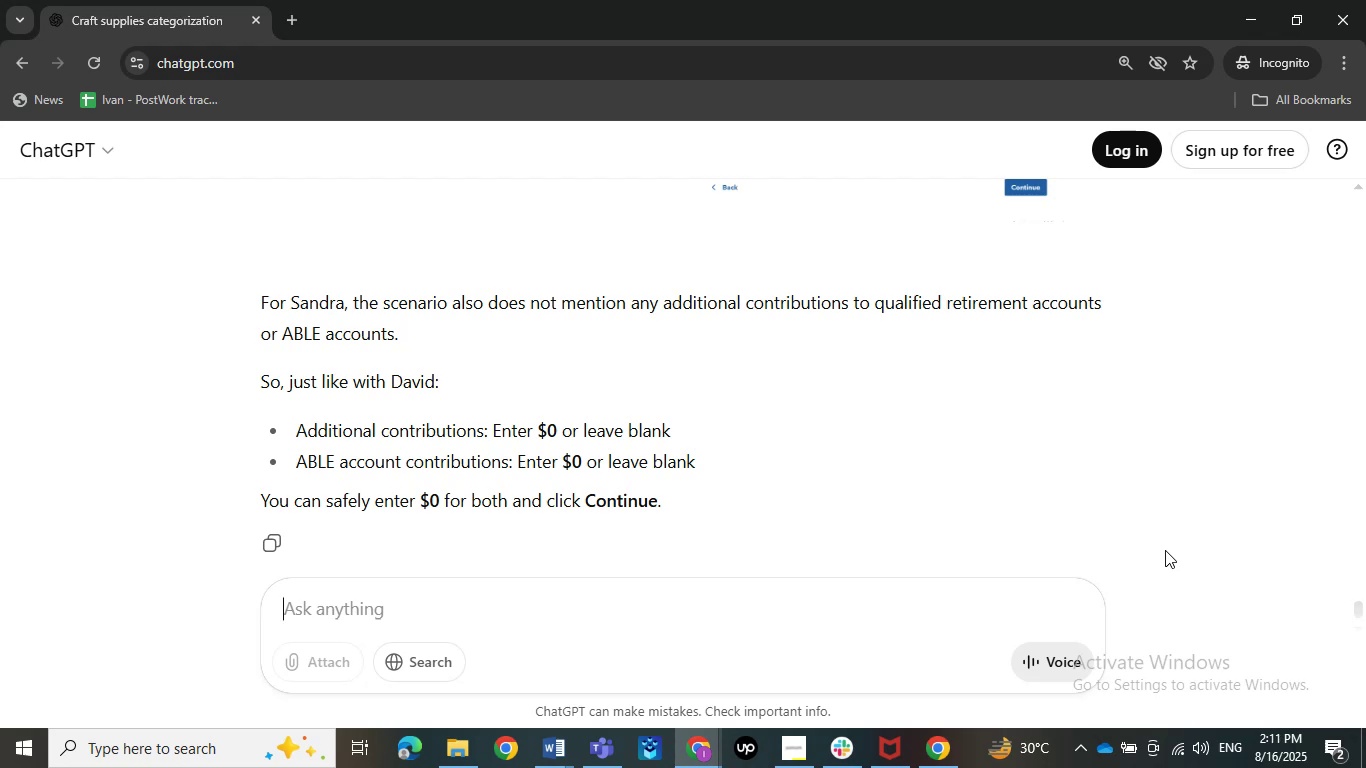 
left_click([1252, 5])
 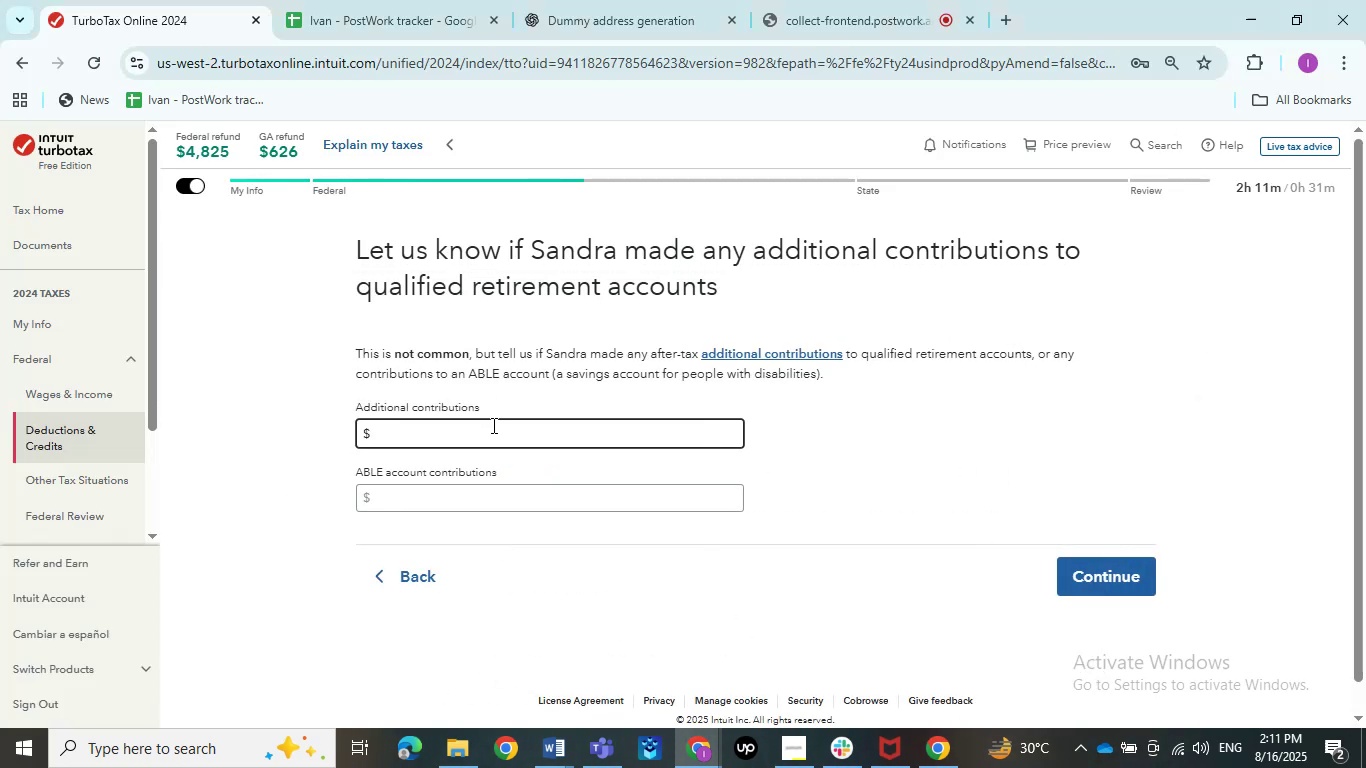 
key(Numpad0)
 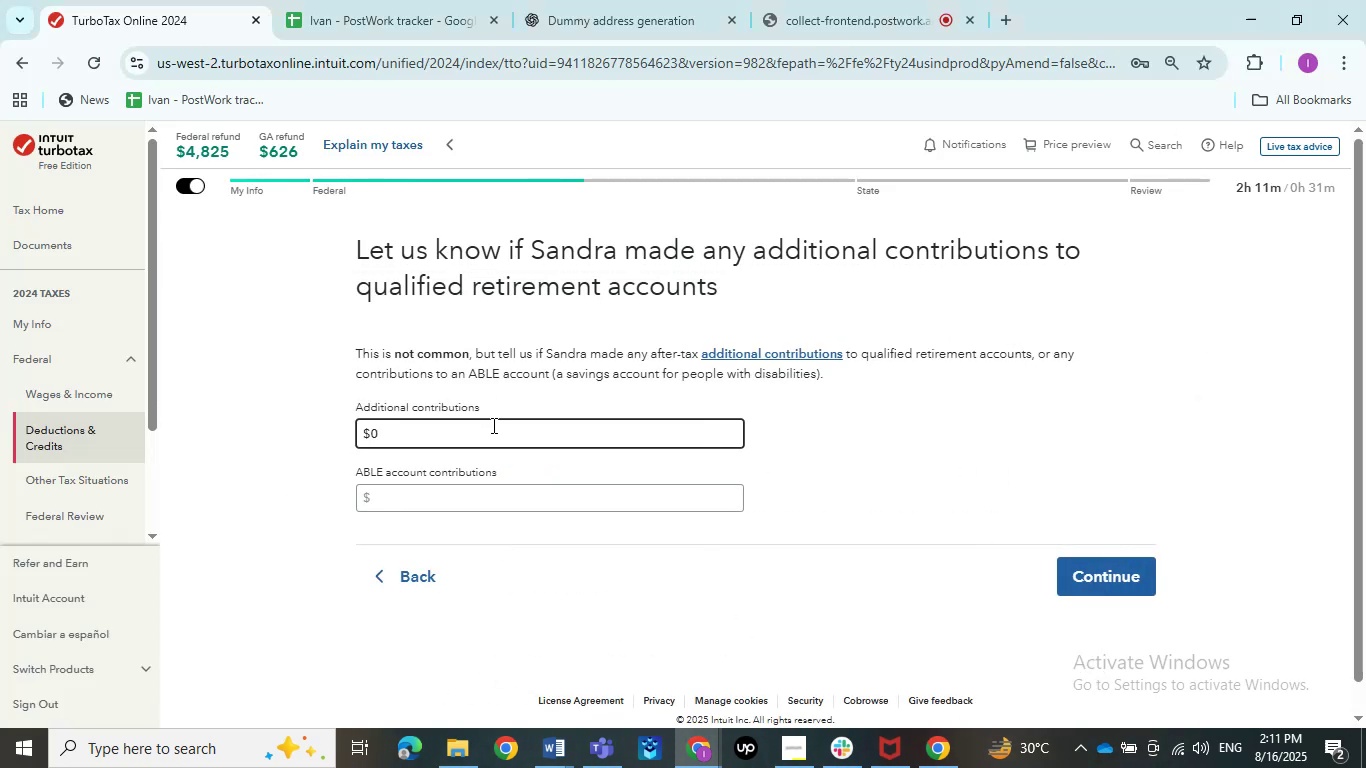 
key(Tab)
 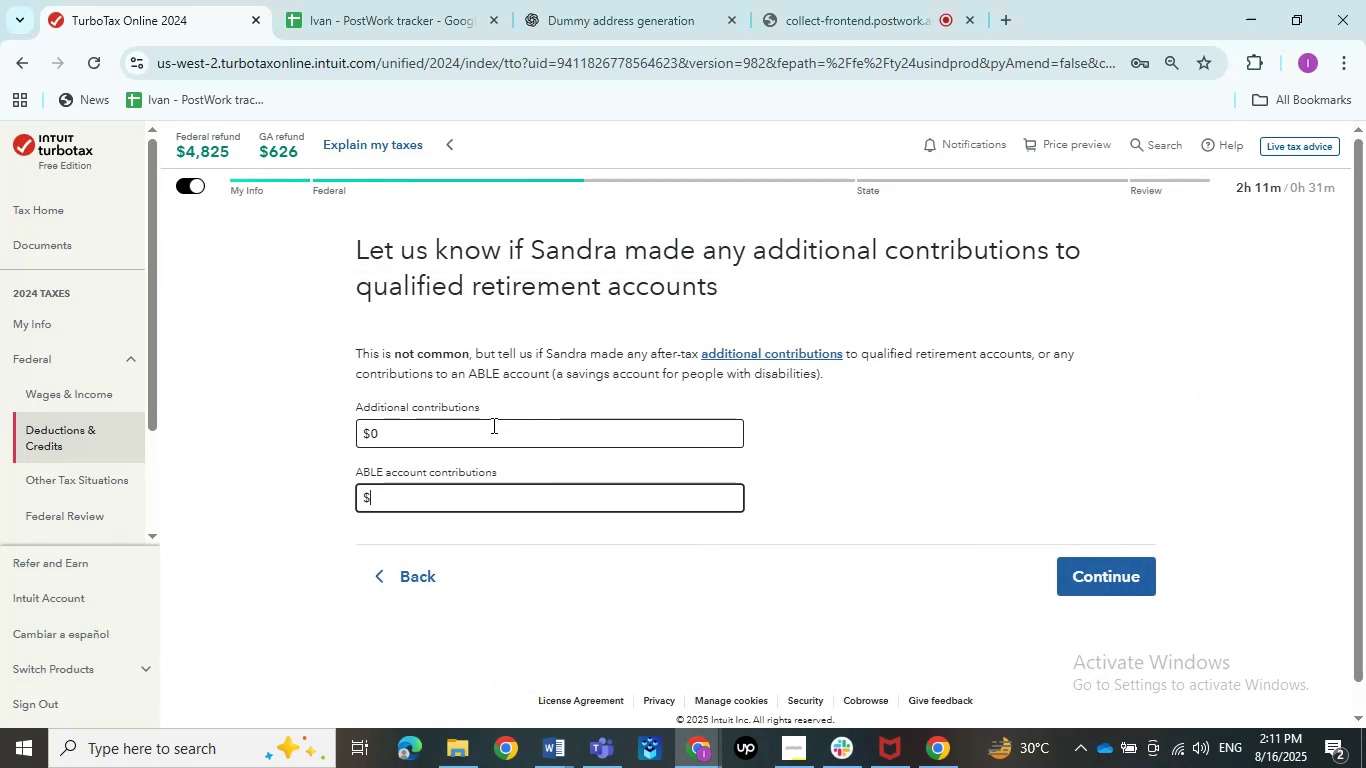 
key(Numpad0)
 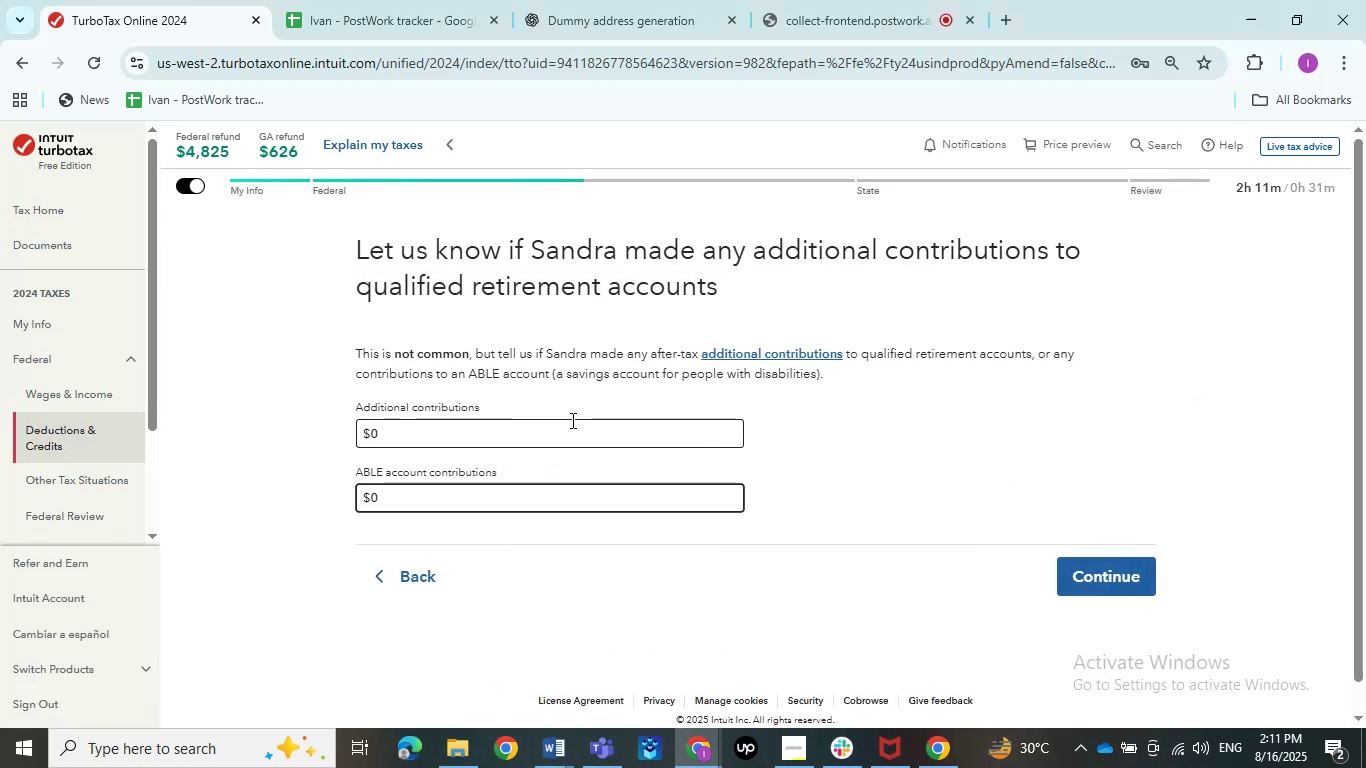 
left_click([848, 449])
 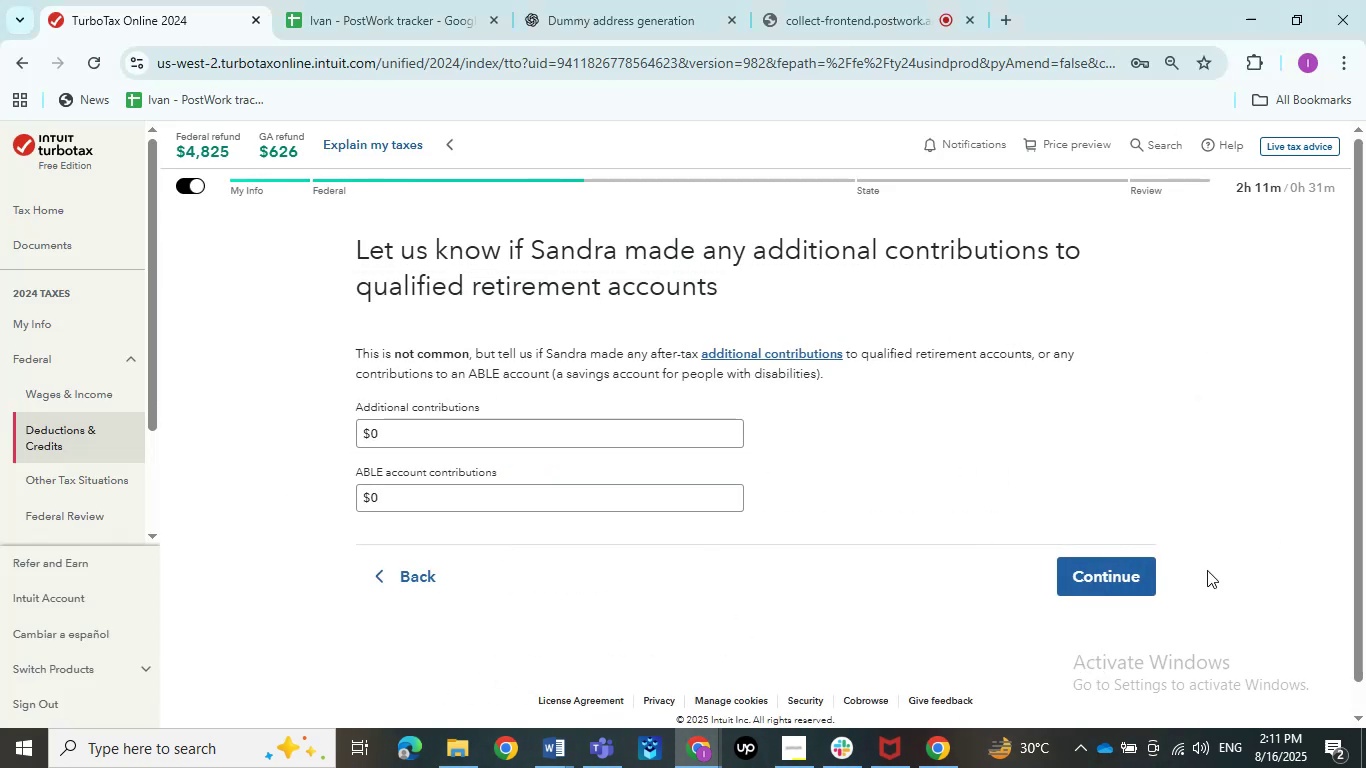 
left_click([1127, 570])
 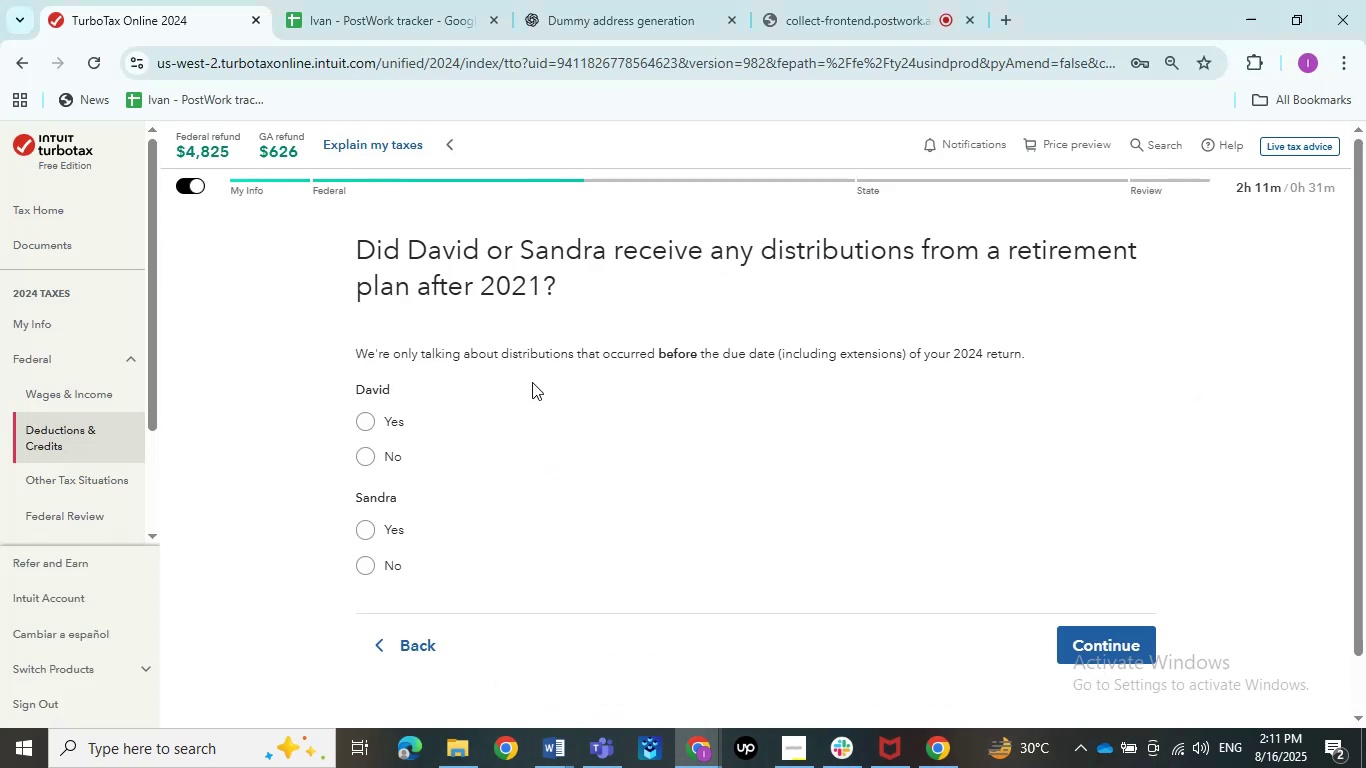 
left_click_drag(start_coordinate=[286, 285], to_coordinate=[1034, 285])
 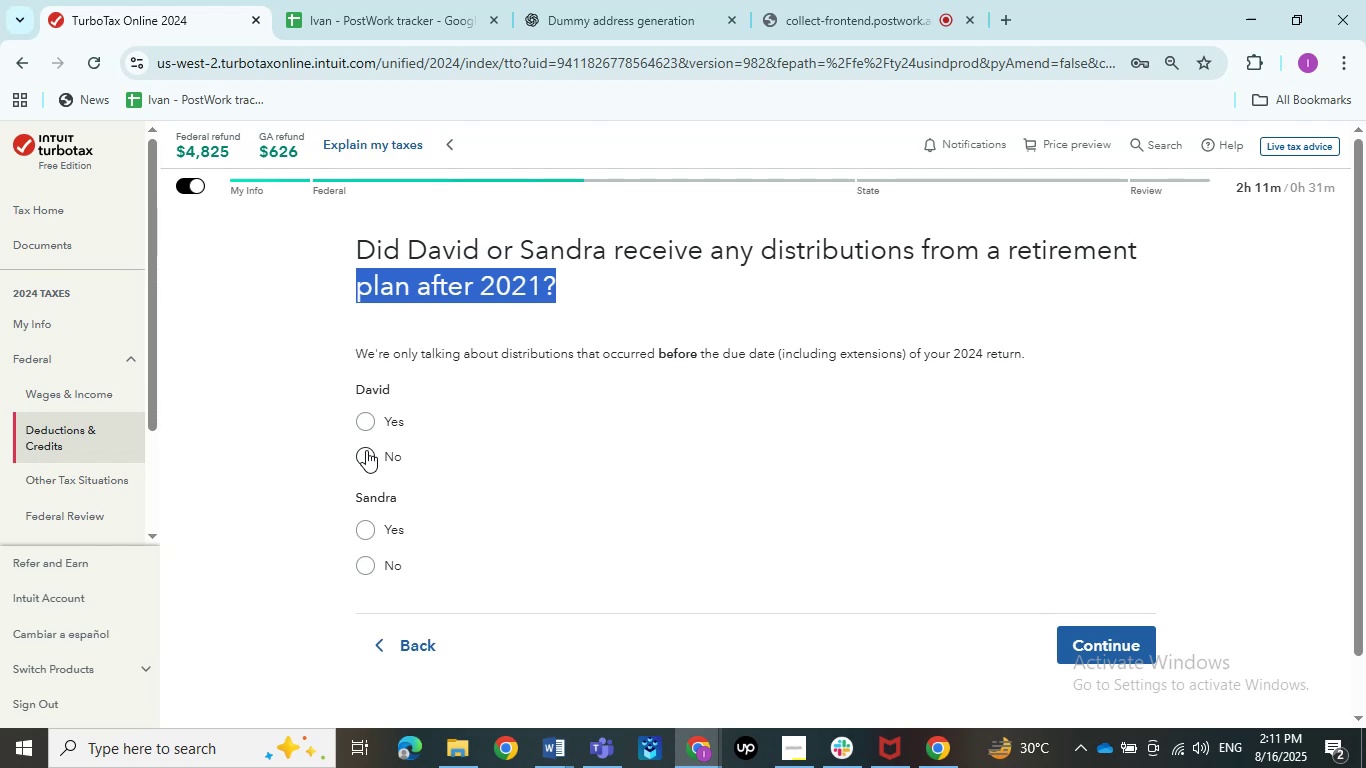 
left_click_drag(start_coordinate=[362, 360], to_coordinate=[1008, 361])
 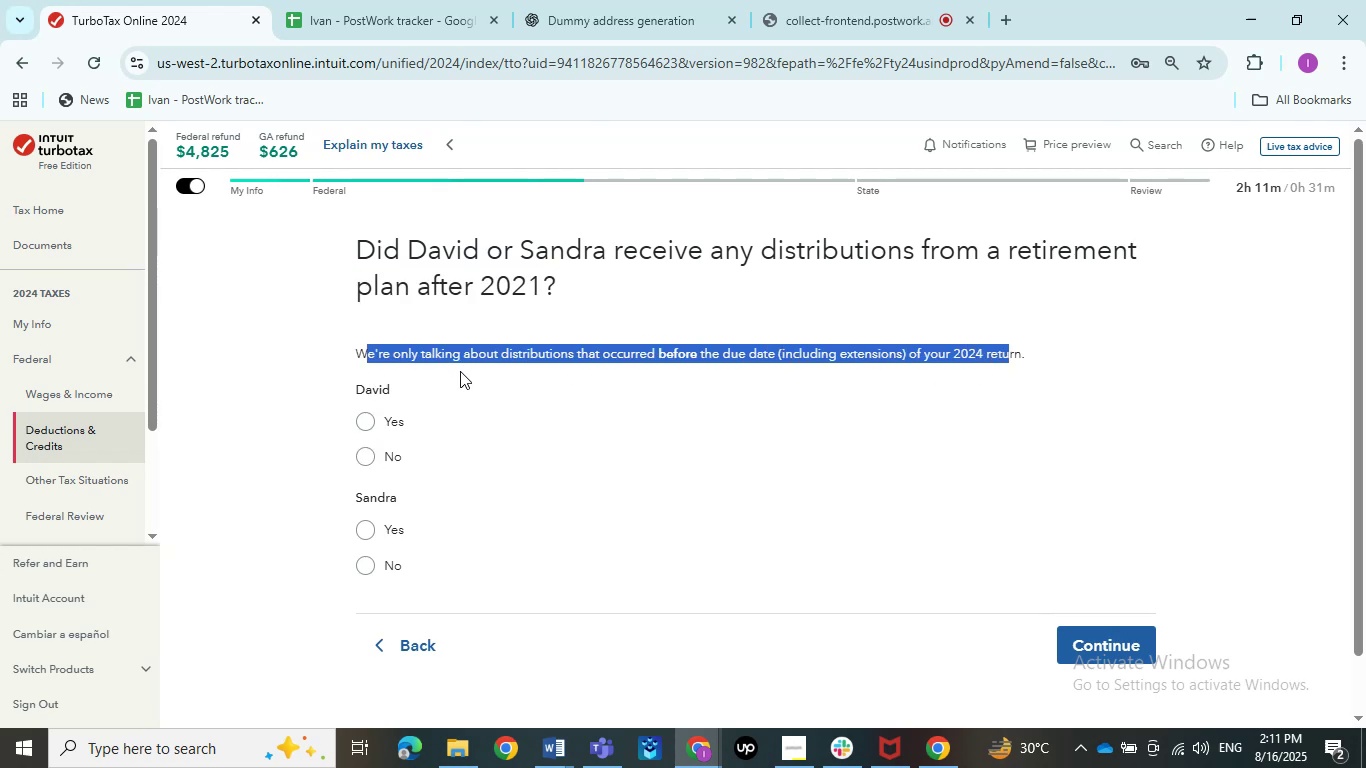 
left_click([460, 371])
 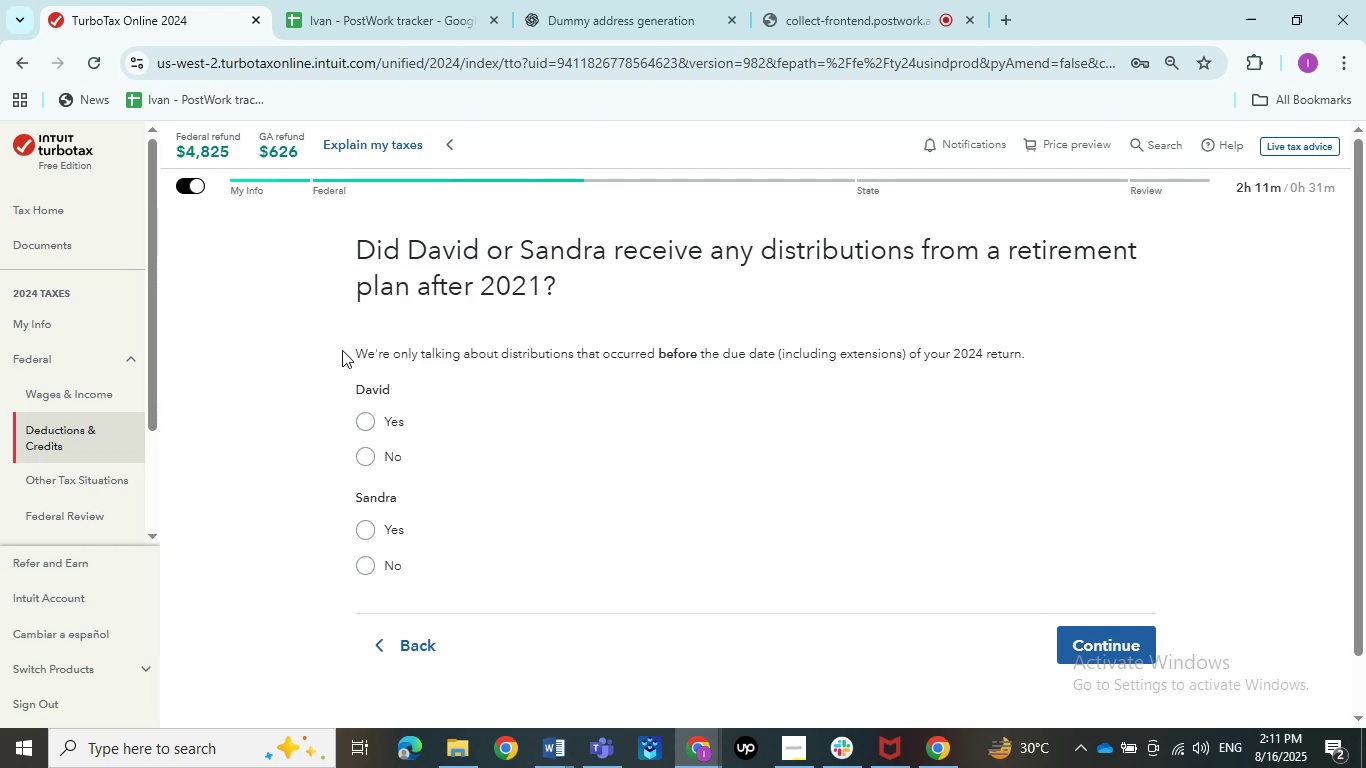 
left_click_drag(start_coordinate=[335, 350], to_coordinate=[1031, 350])
 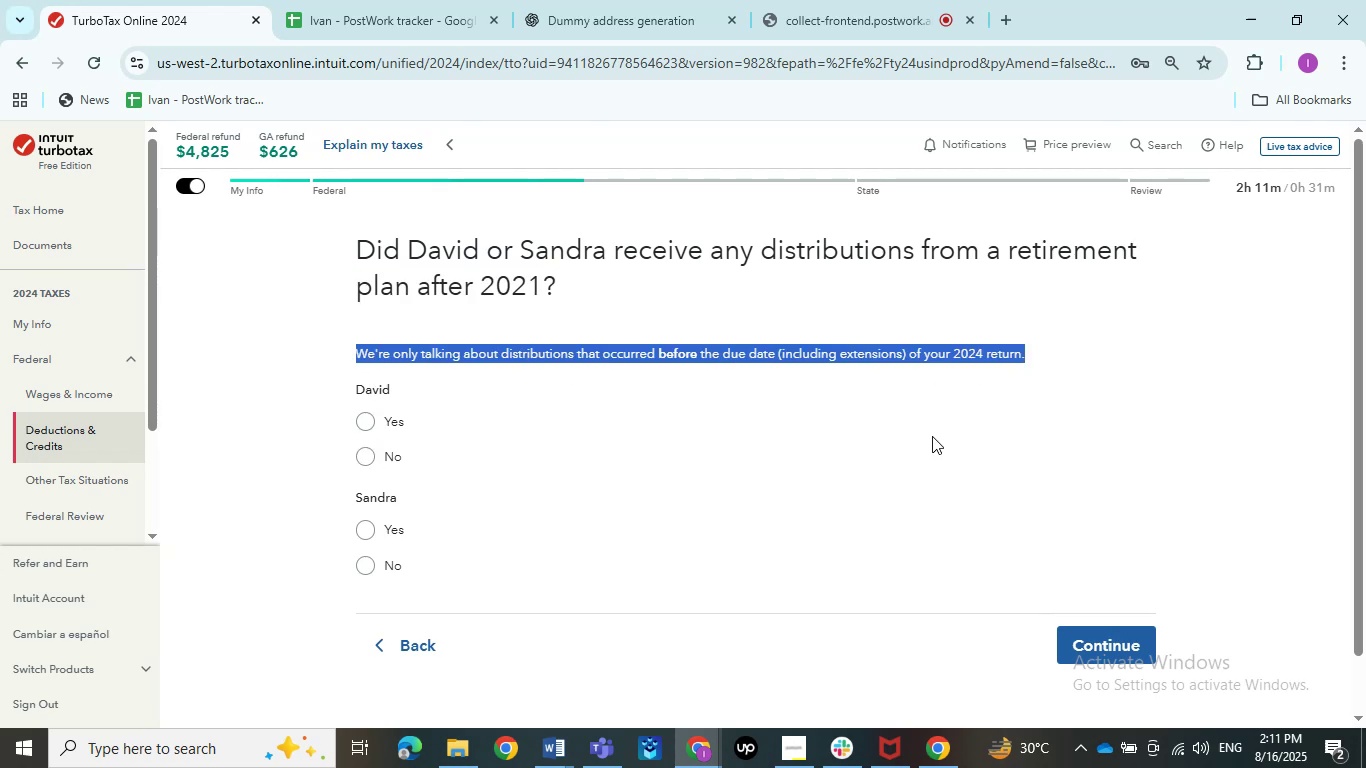 
left_click([932, 436])
 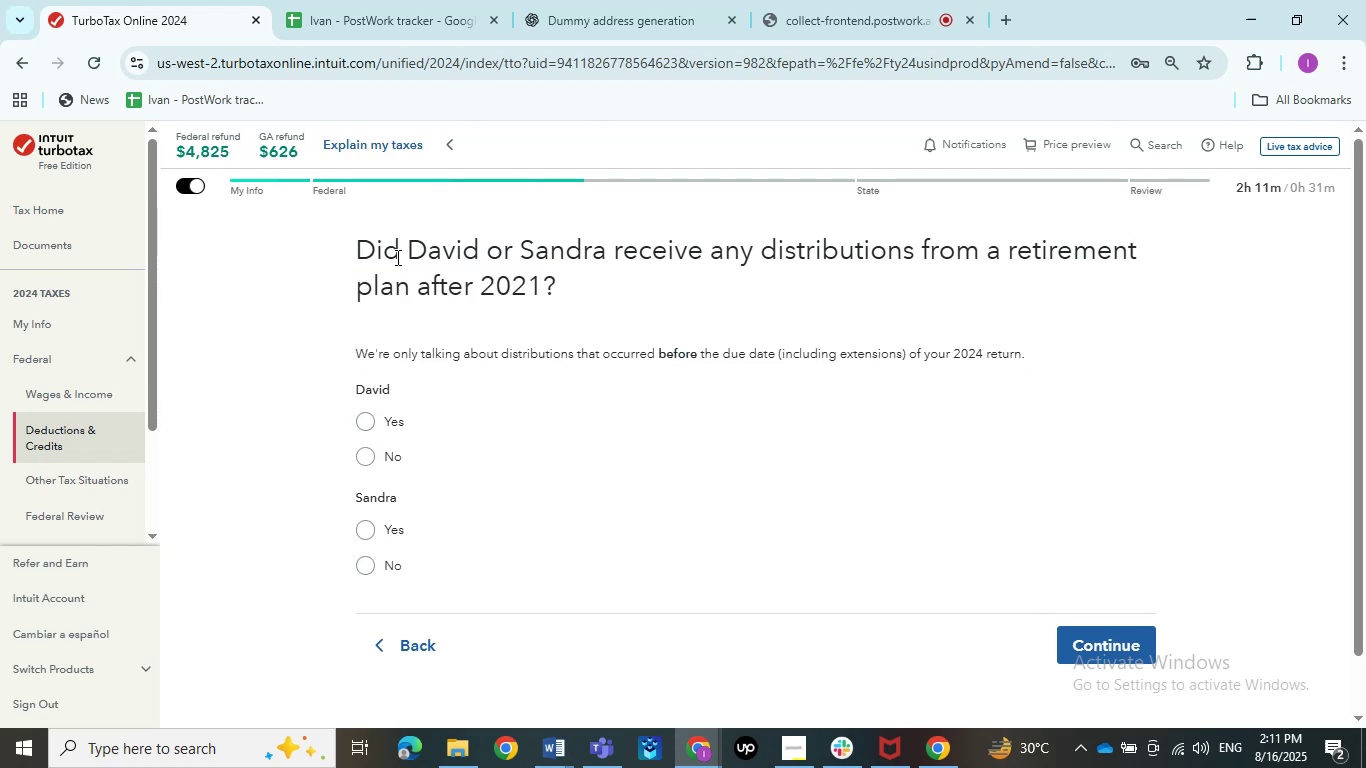 
left_click_drag(start_coordinate=[302, 237], to_coordinate=[812, 285])
 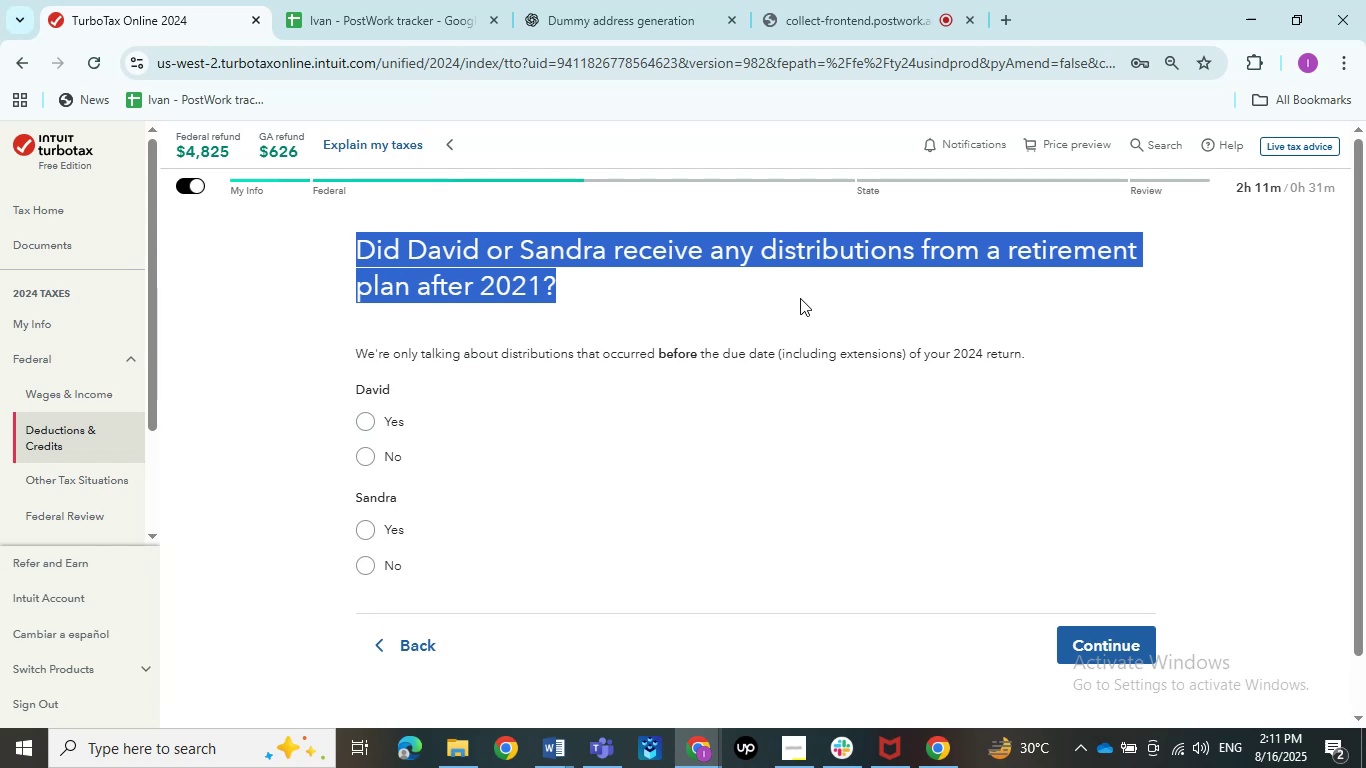 
left_click([382, 460])
 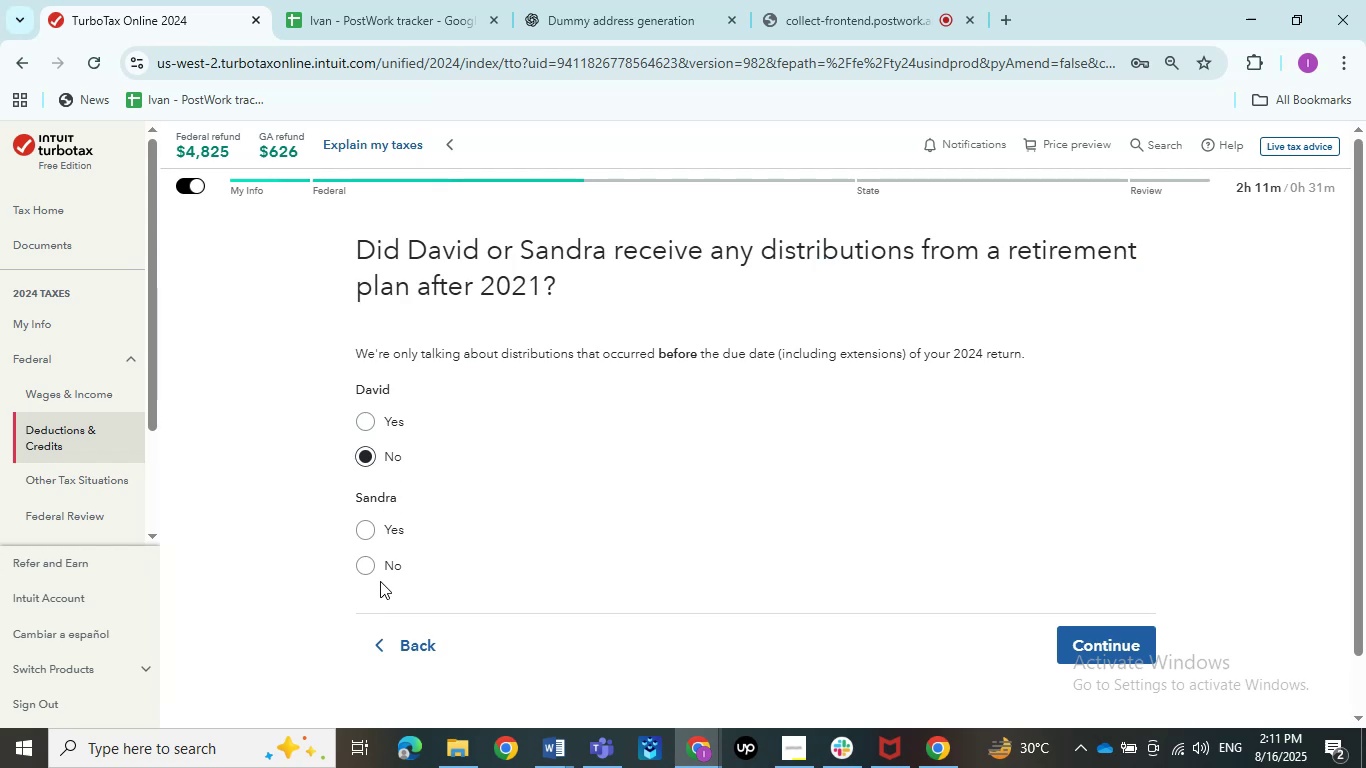 
left_click([378, 573])
 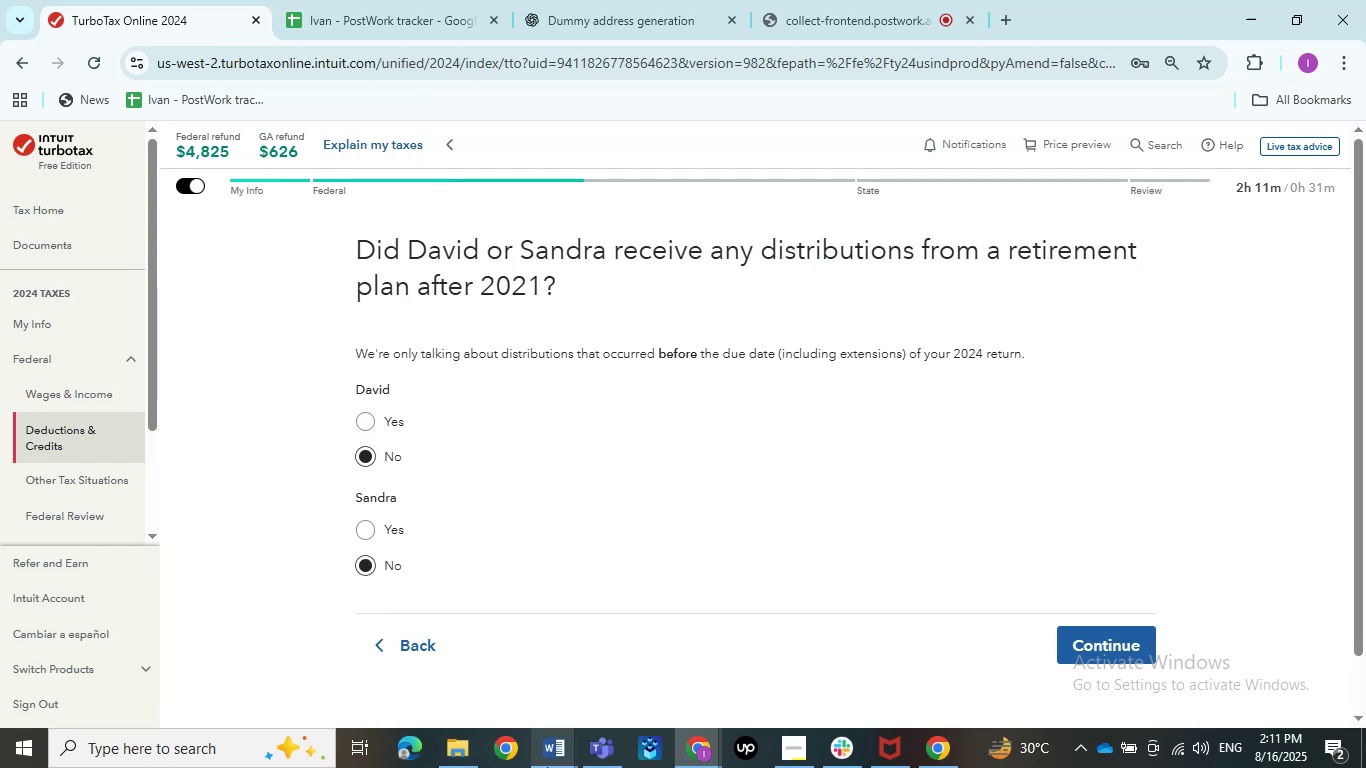 
double_click([495, 683])
 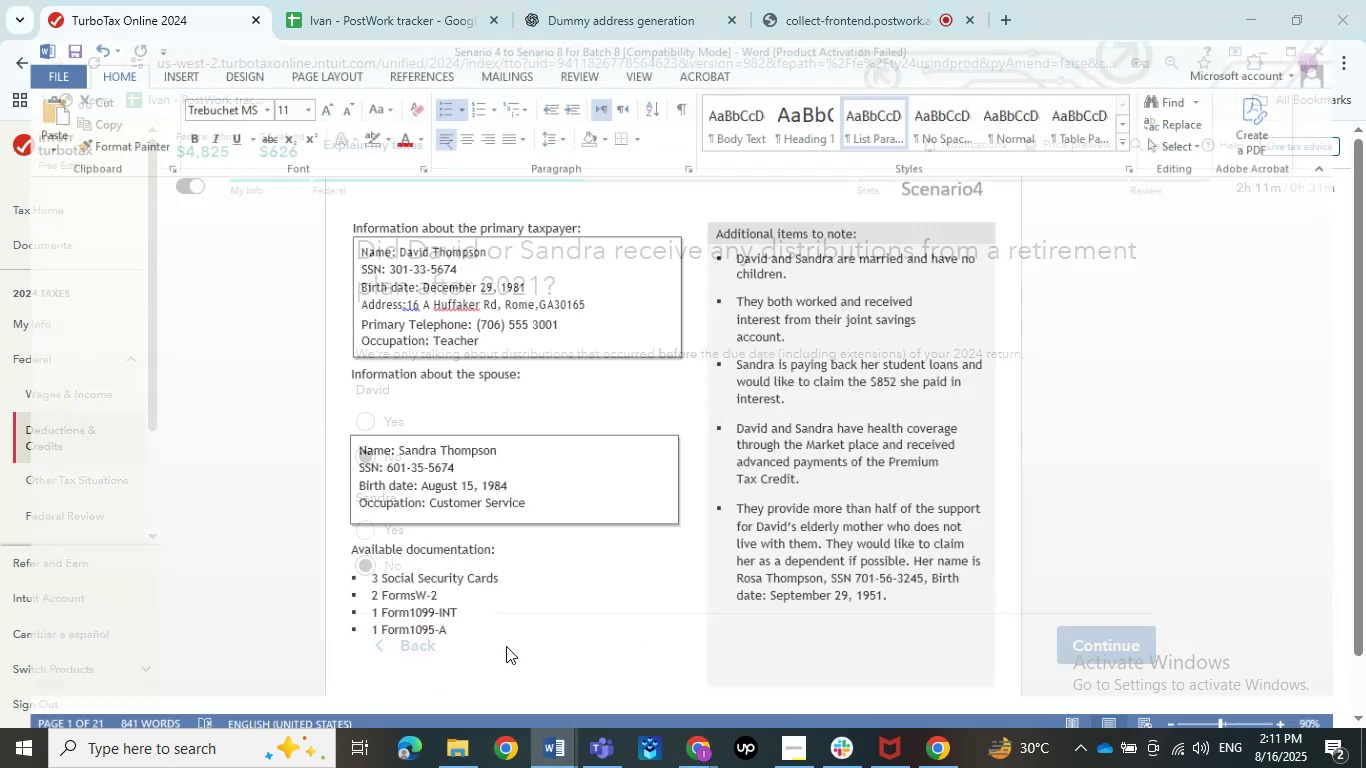 
scroll: coordinate [517, 609], scroll_direction: up, amount: 1.0
 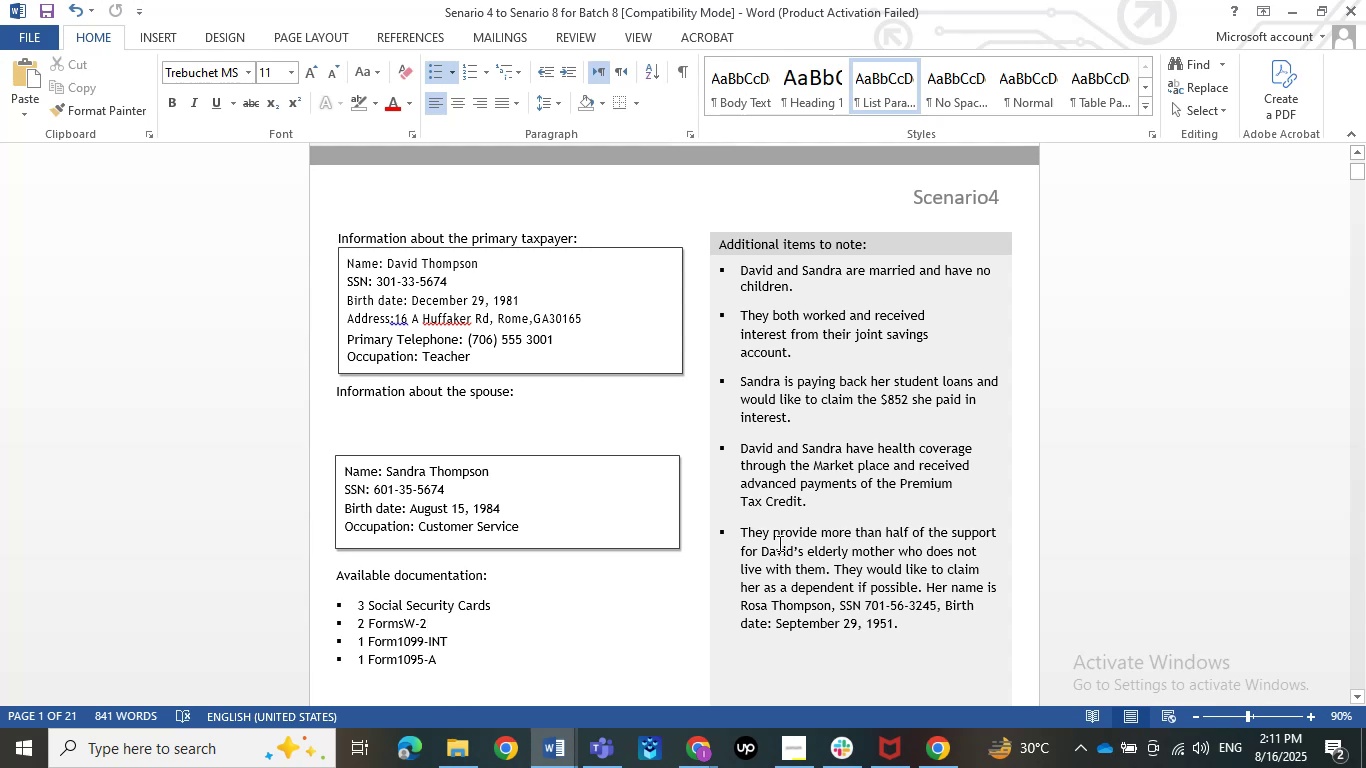 
wait(6.93)
 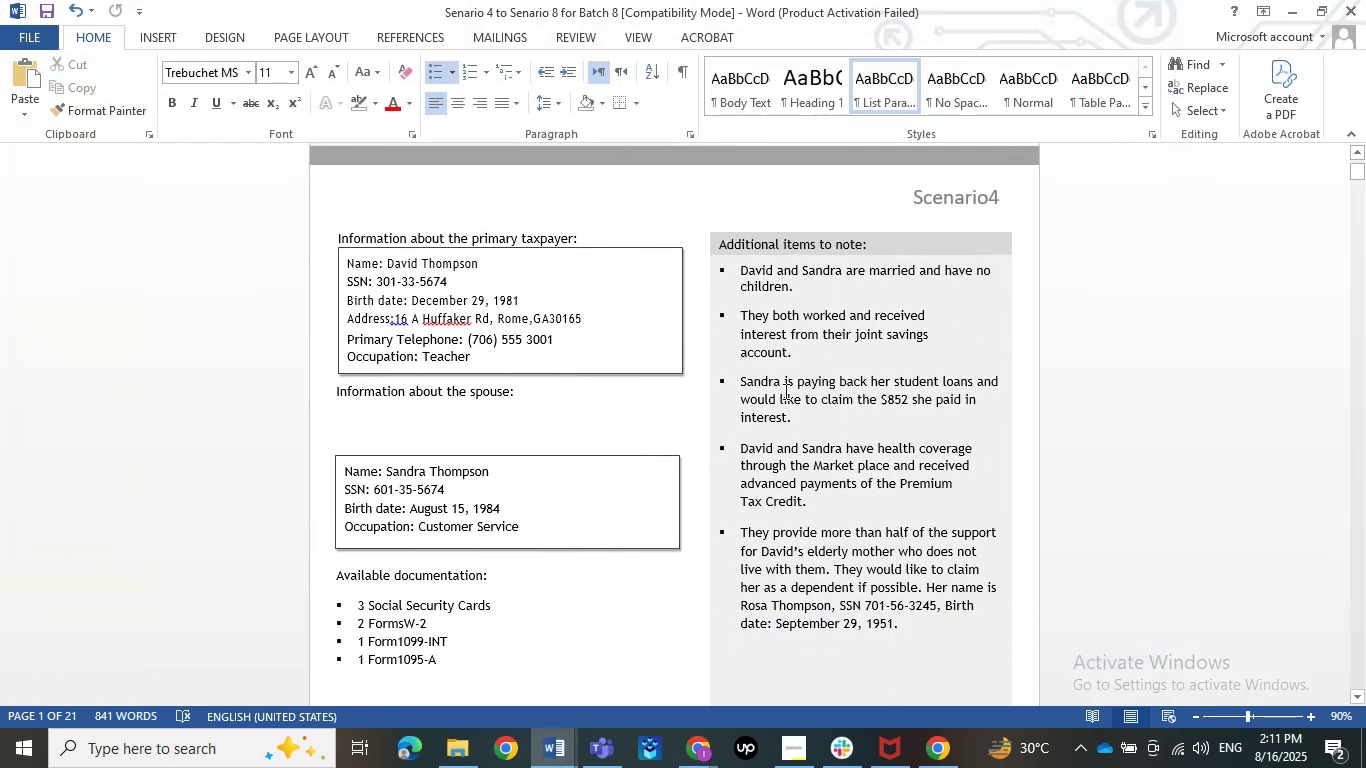 
left_click([1304, 0])
 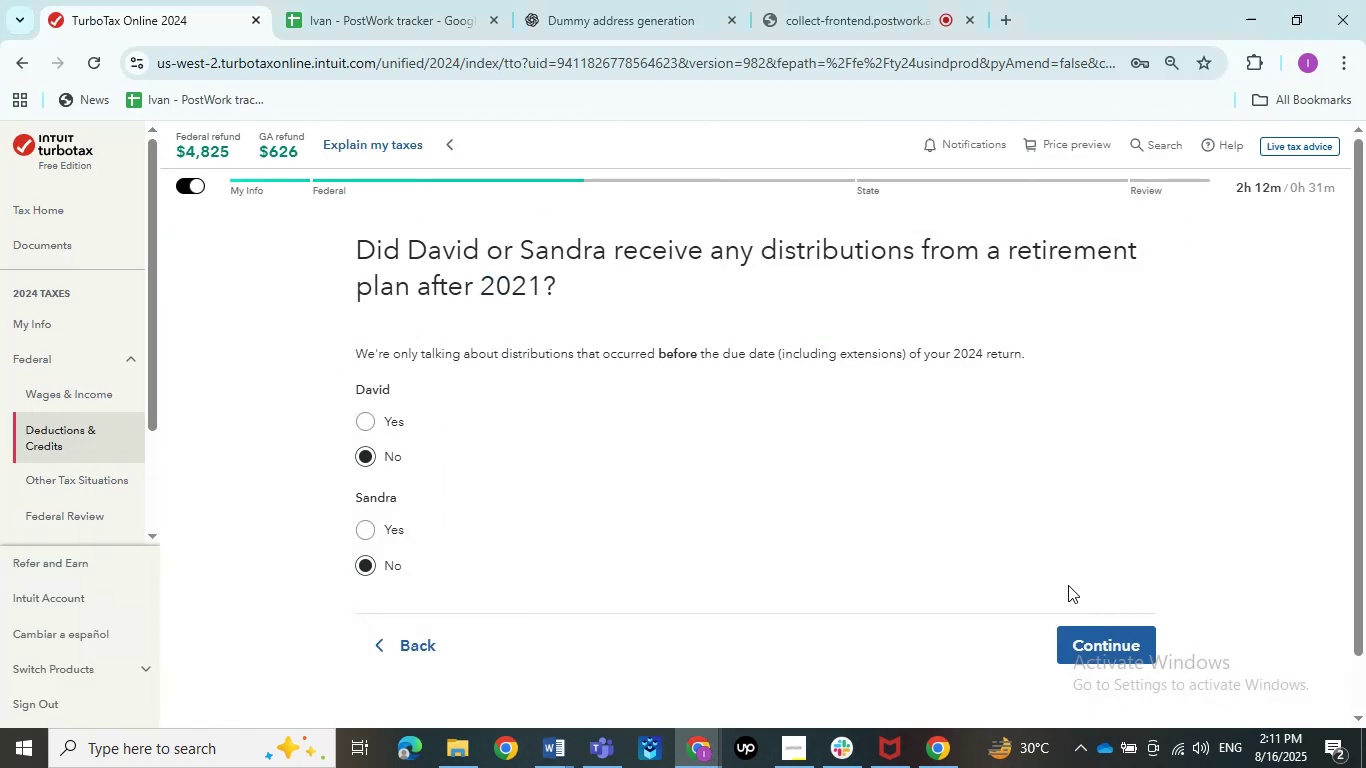 
left_click([1070, 627])
 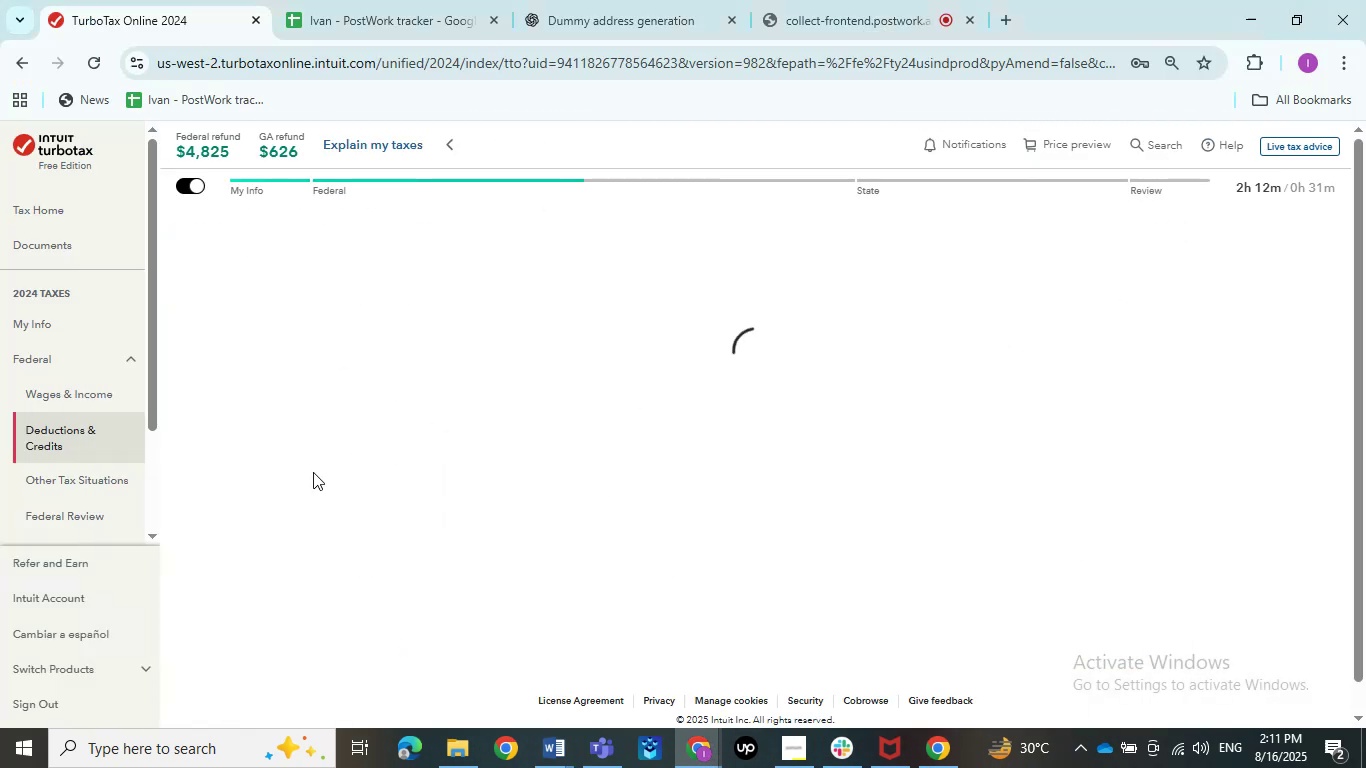 
wait(7.36)
 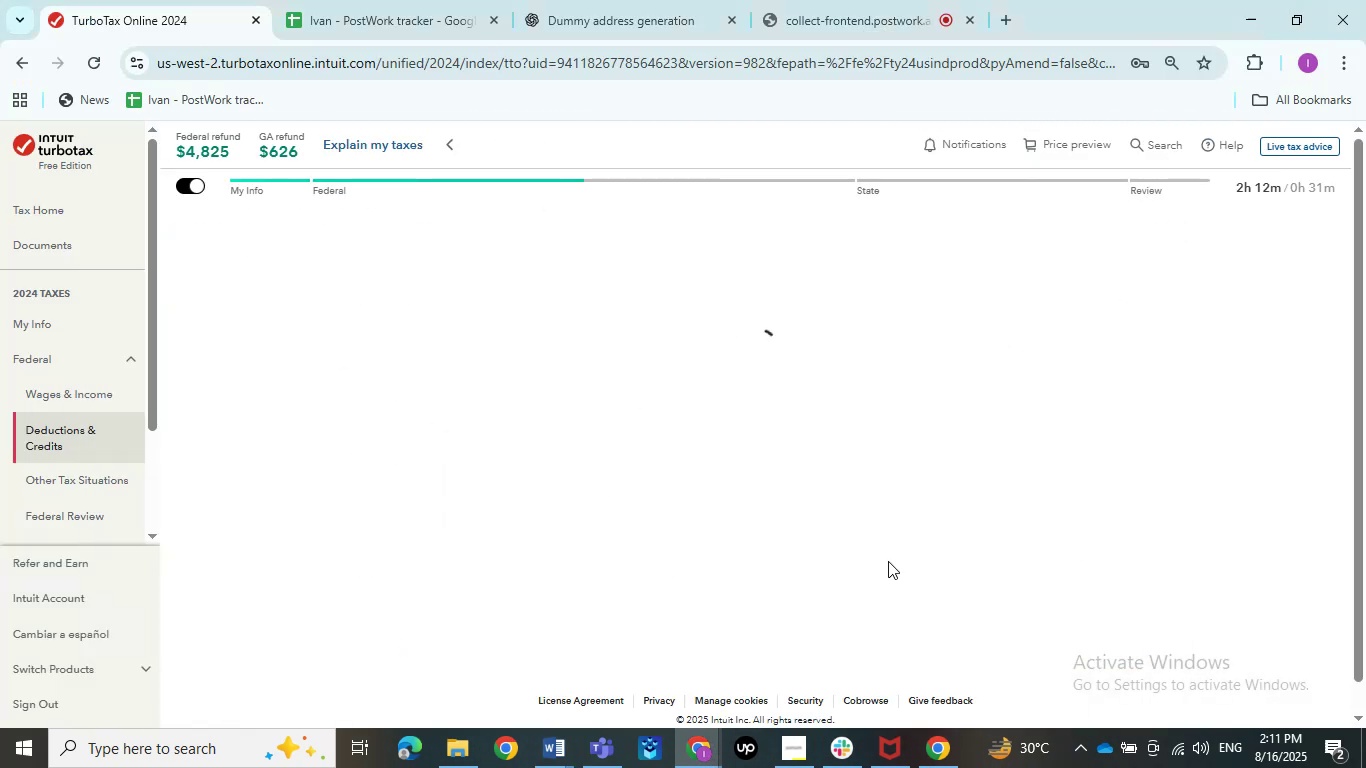 
scroll: coordinate [313, 472], scroll_direction: down, amount: 5.0
 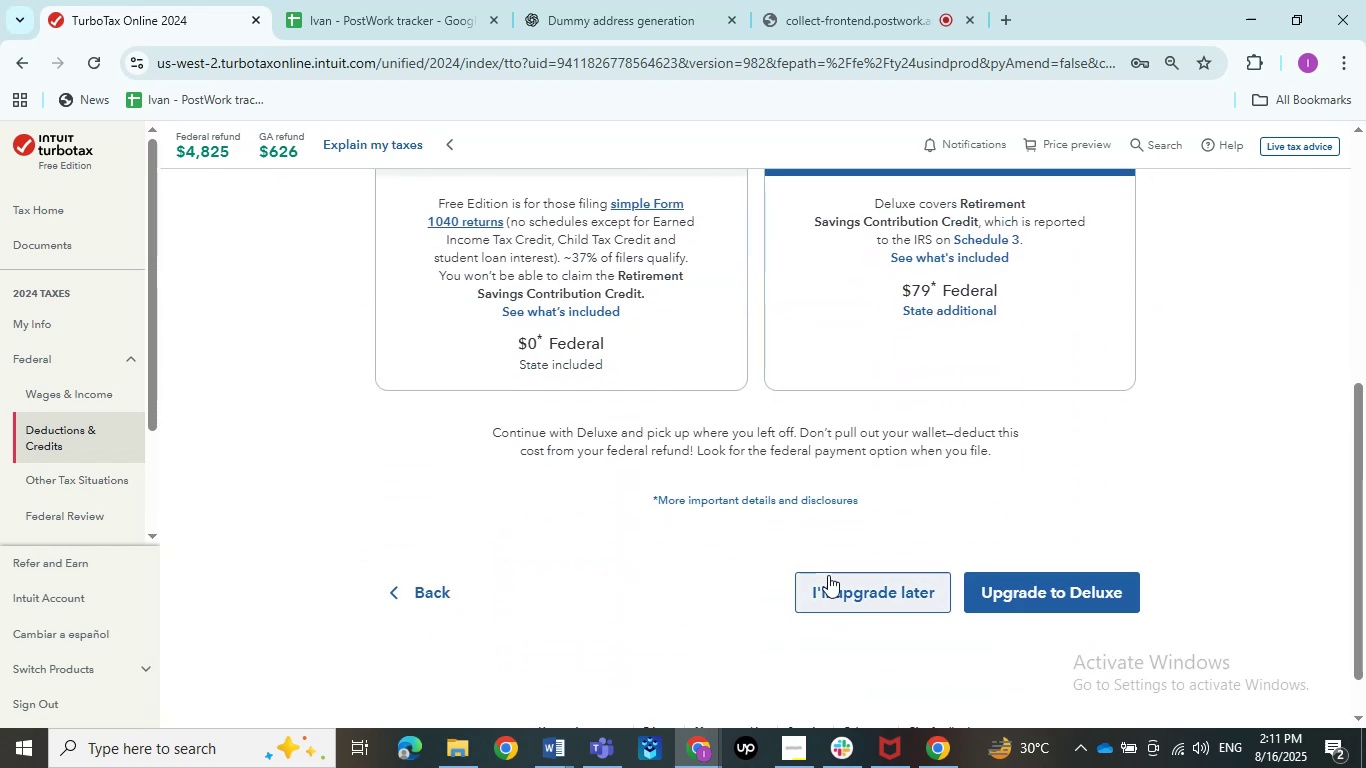 
left_click([828, 596])
 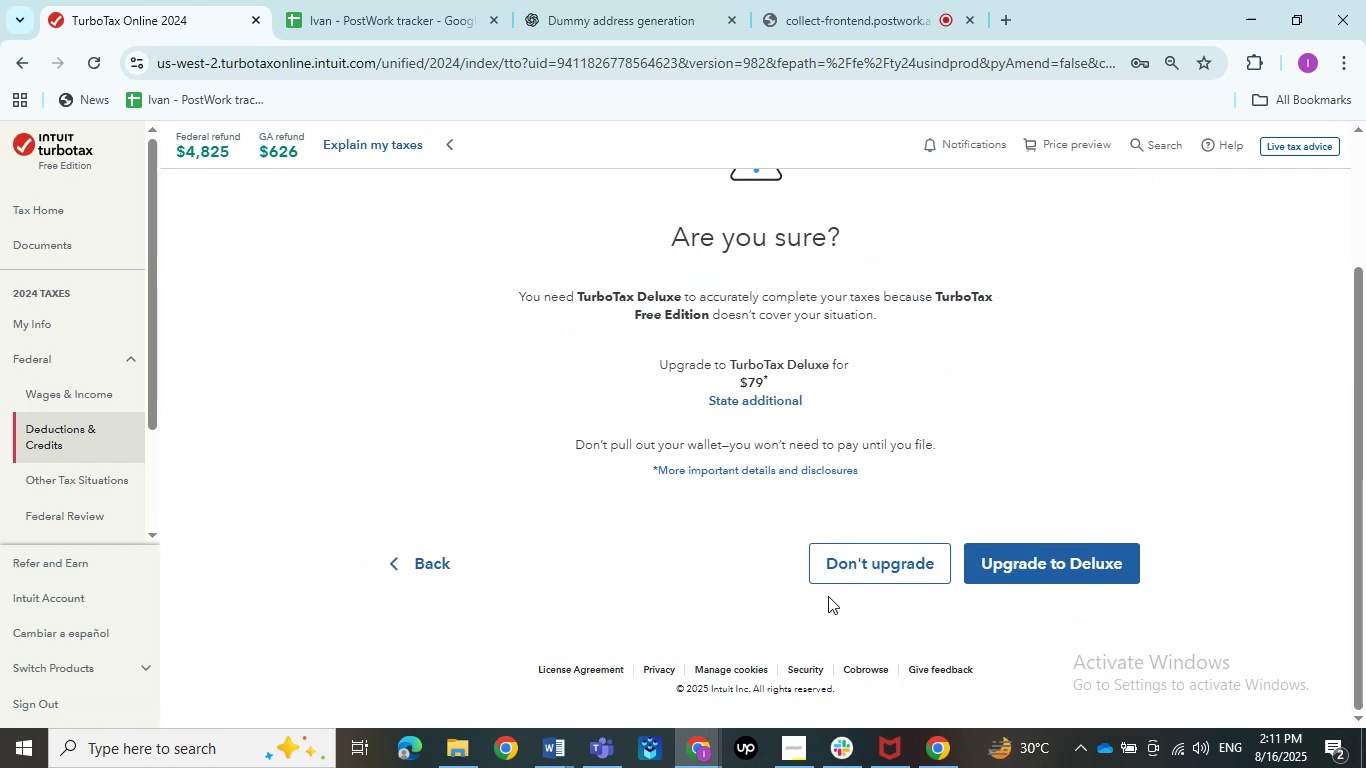 
left_click([862, 548])
 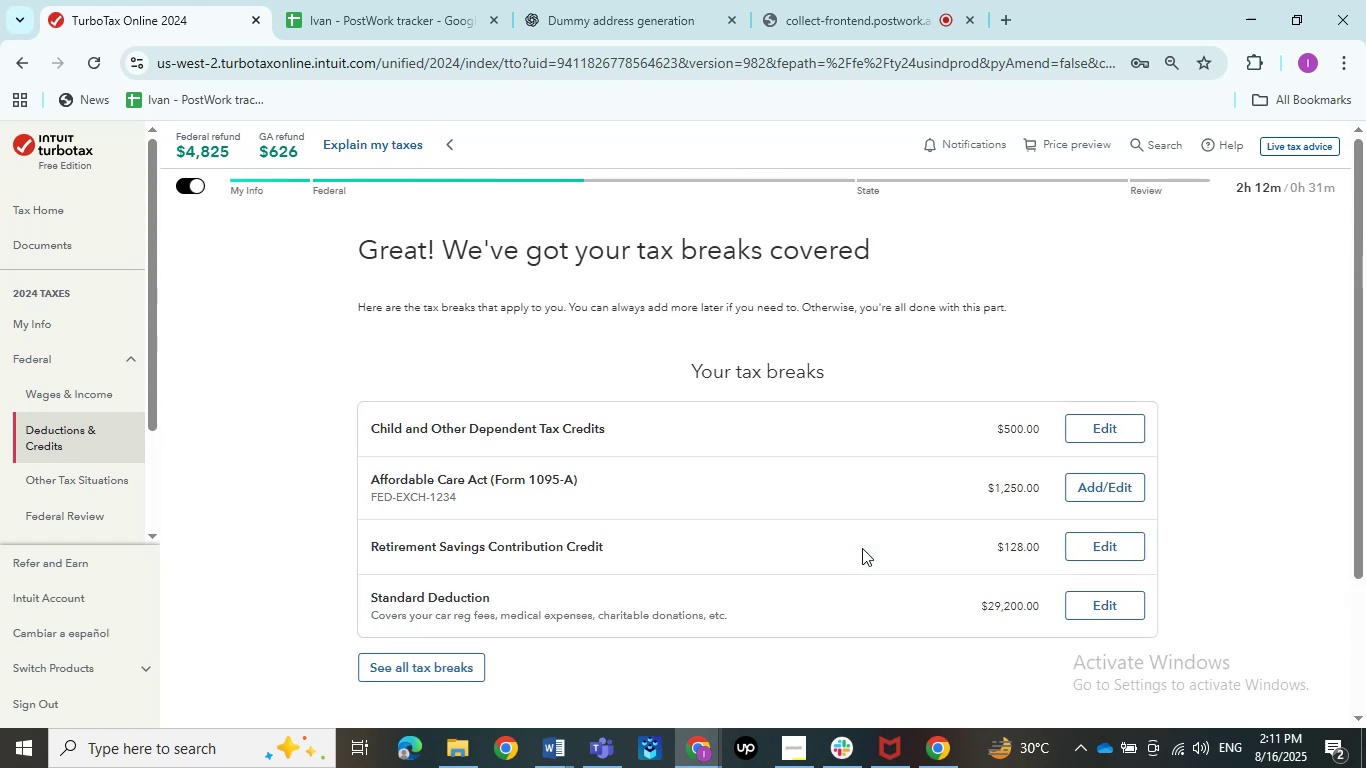 
scroll: coordinate [862, 548], scroll_direction: down, amount: 3.0
 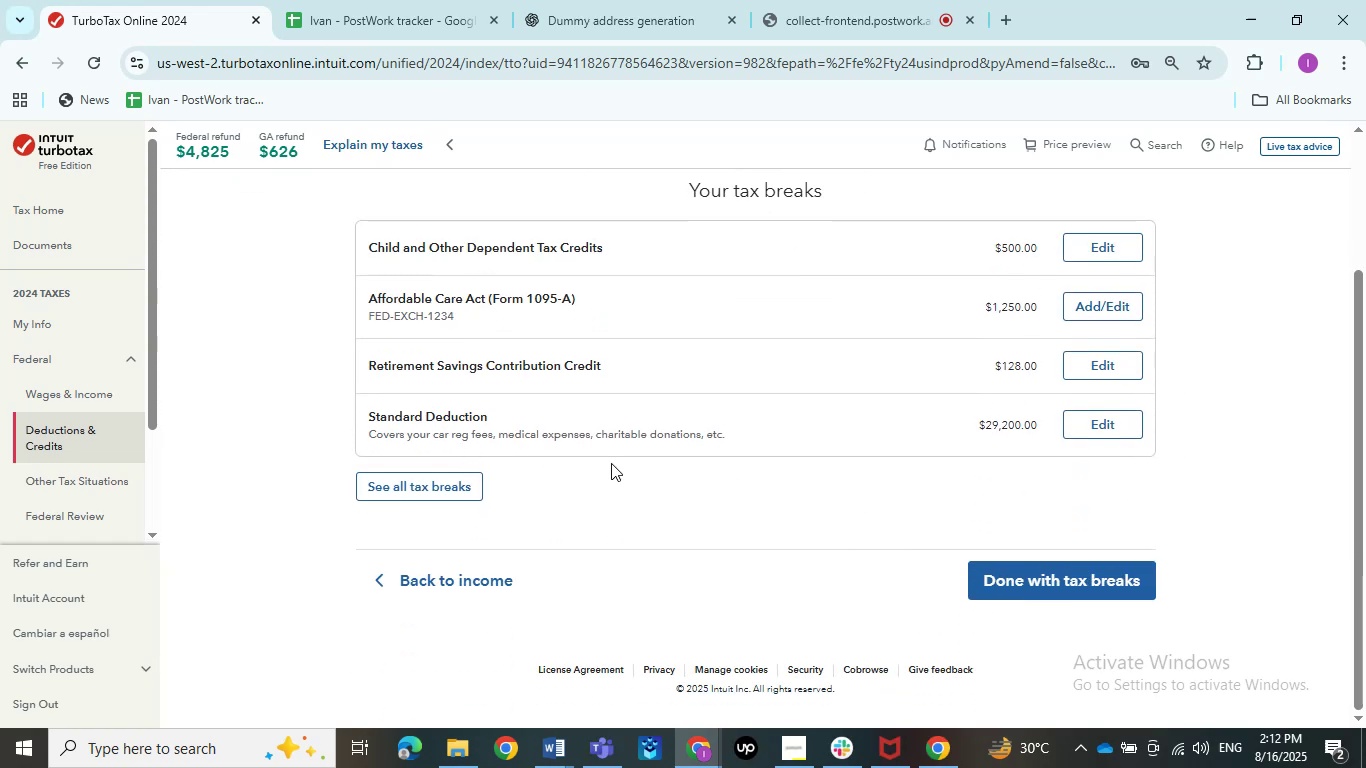 
wait(6.31)
 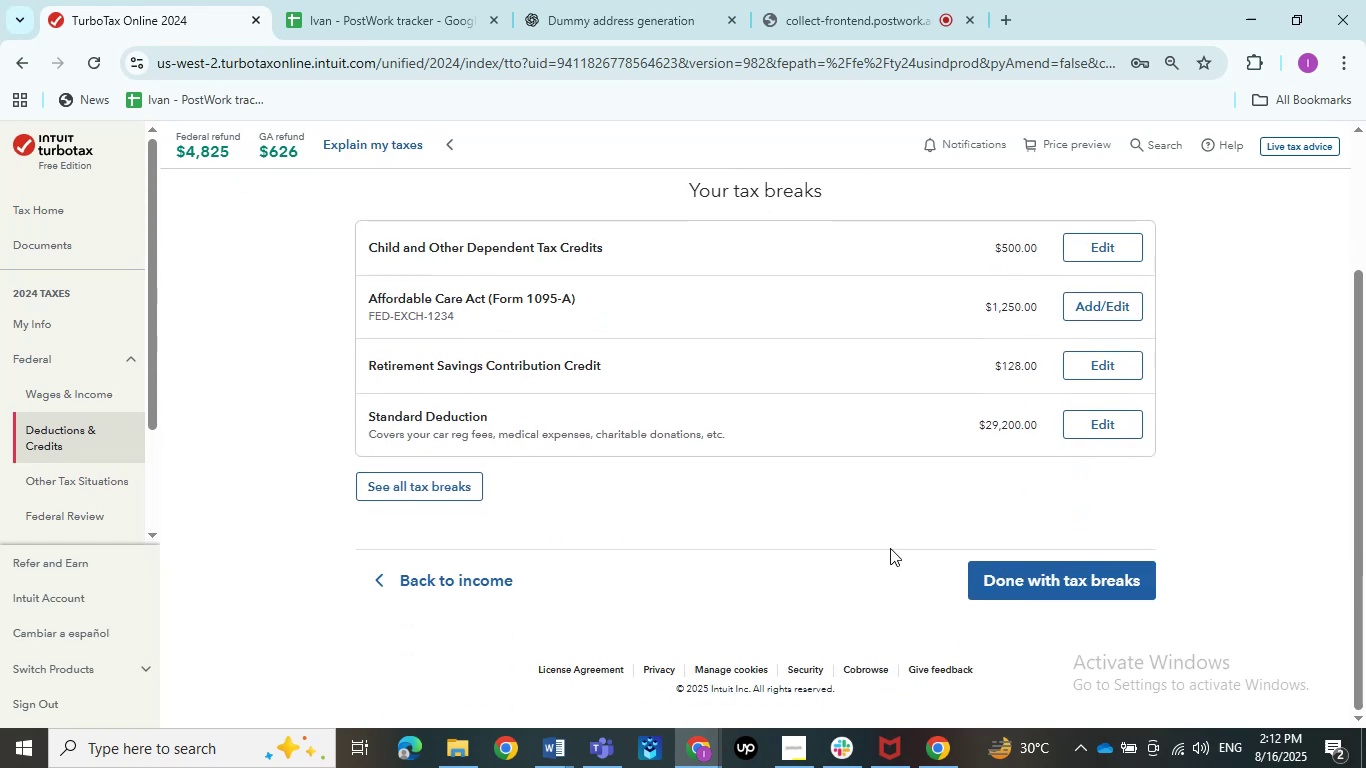 
left_click_drag(start_coordinate=[370, 250], to_coordinate=[674, 238])
 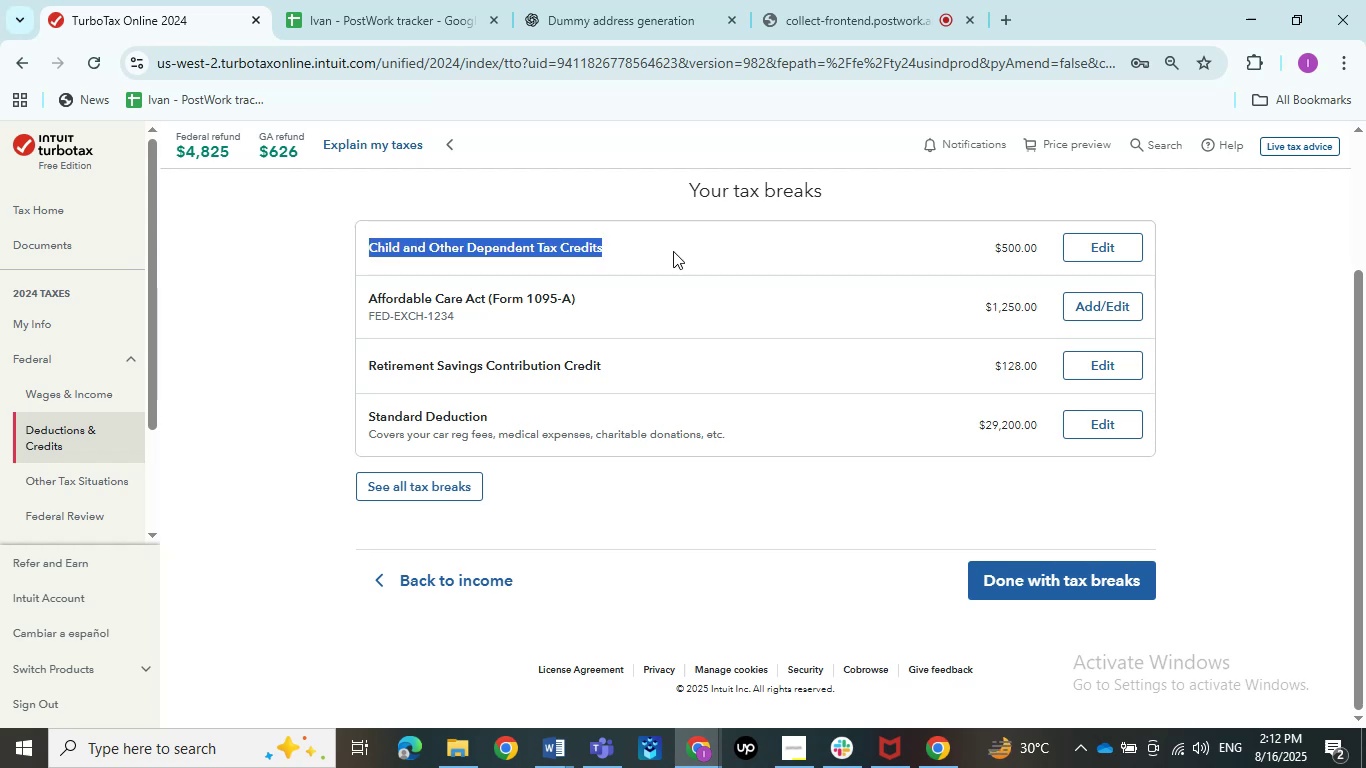 
left_click([673, 251])
 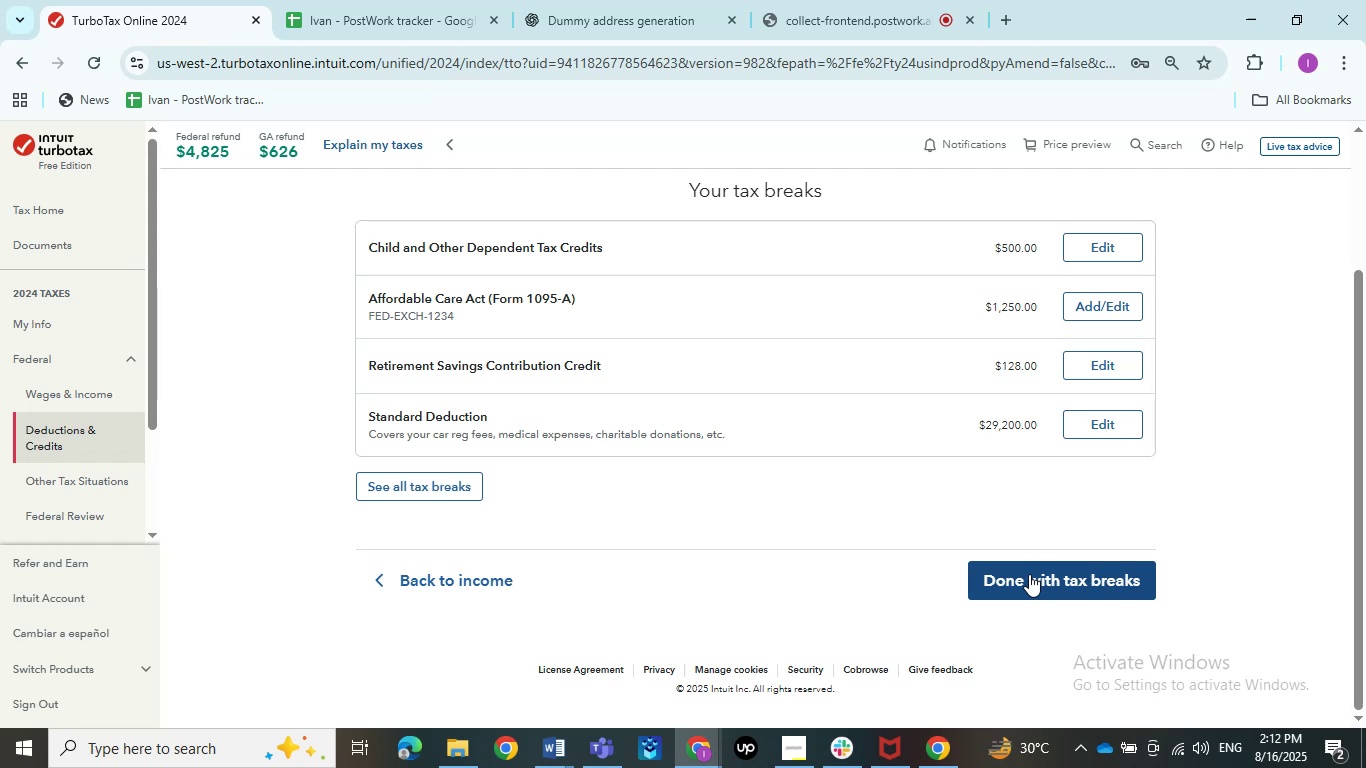 
wait(13.62)
 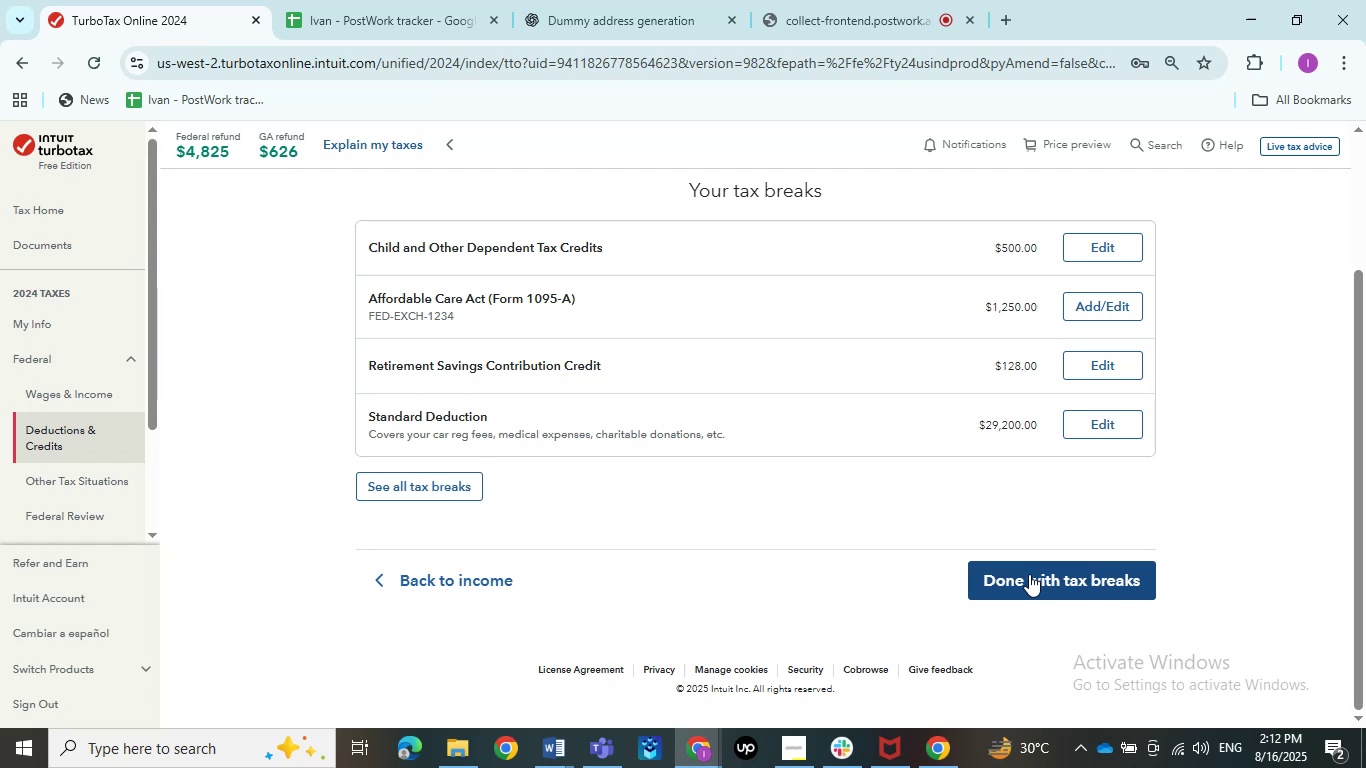 
left_click([1029, 574])
 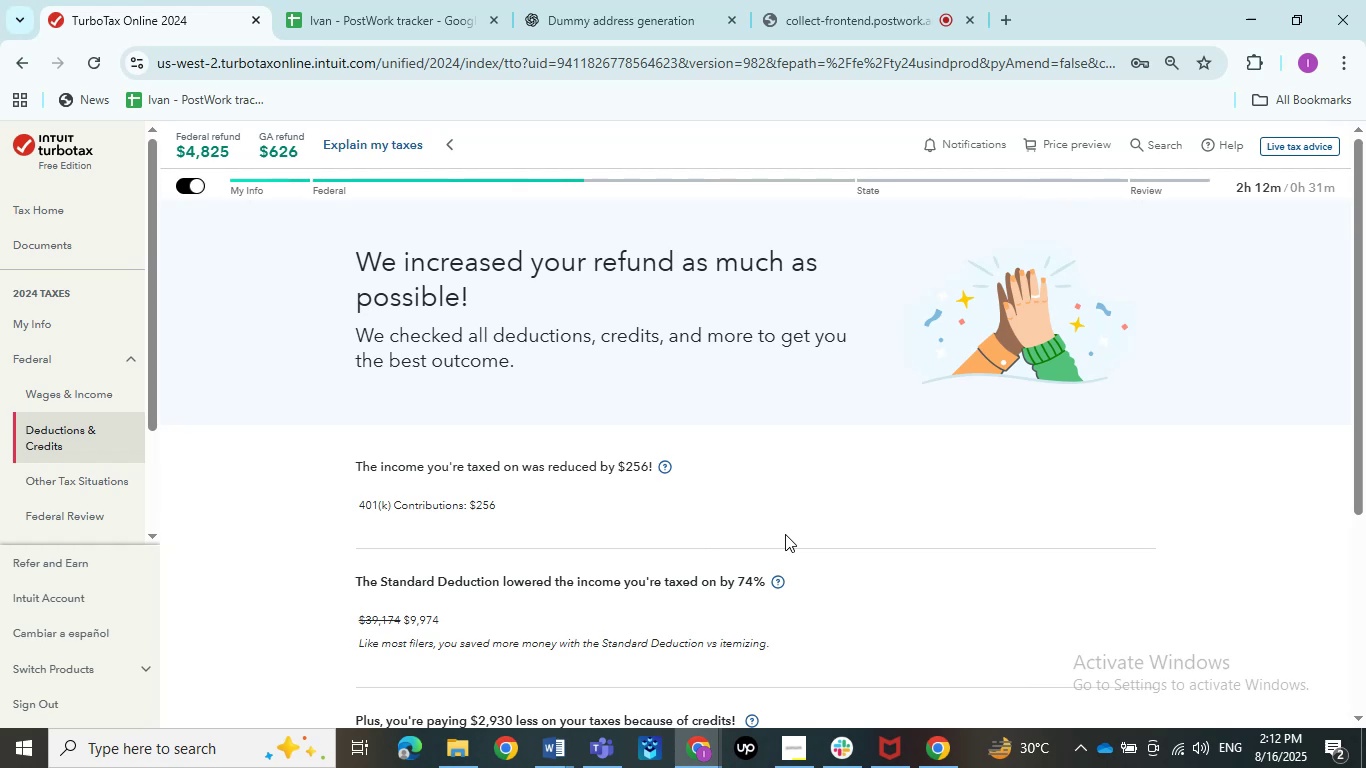 
wait(7.73)
 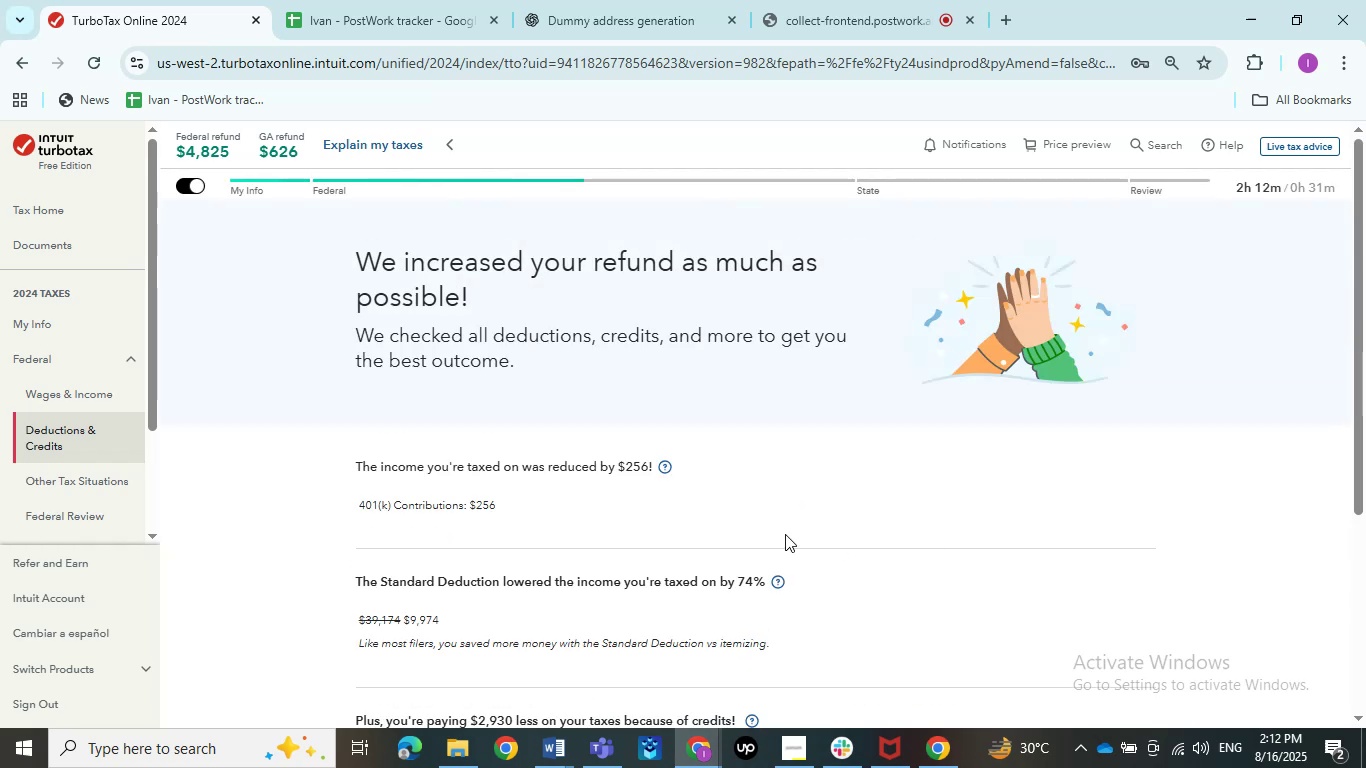 
scroll: coordinate [785, 534], scroll_direction: down, amount: 5.0
 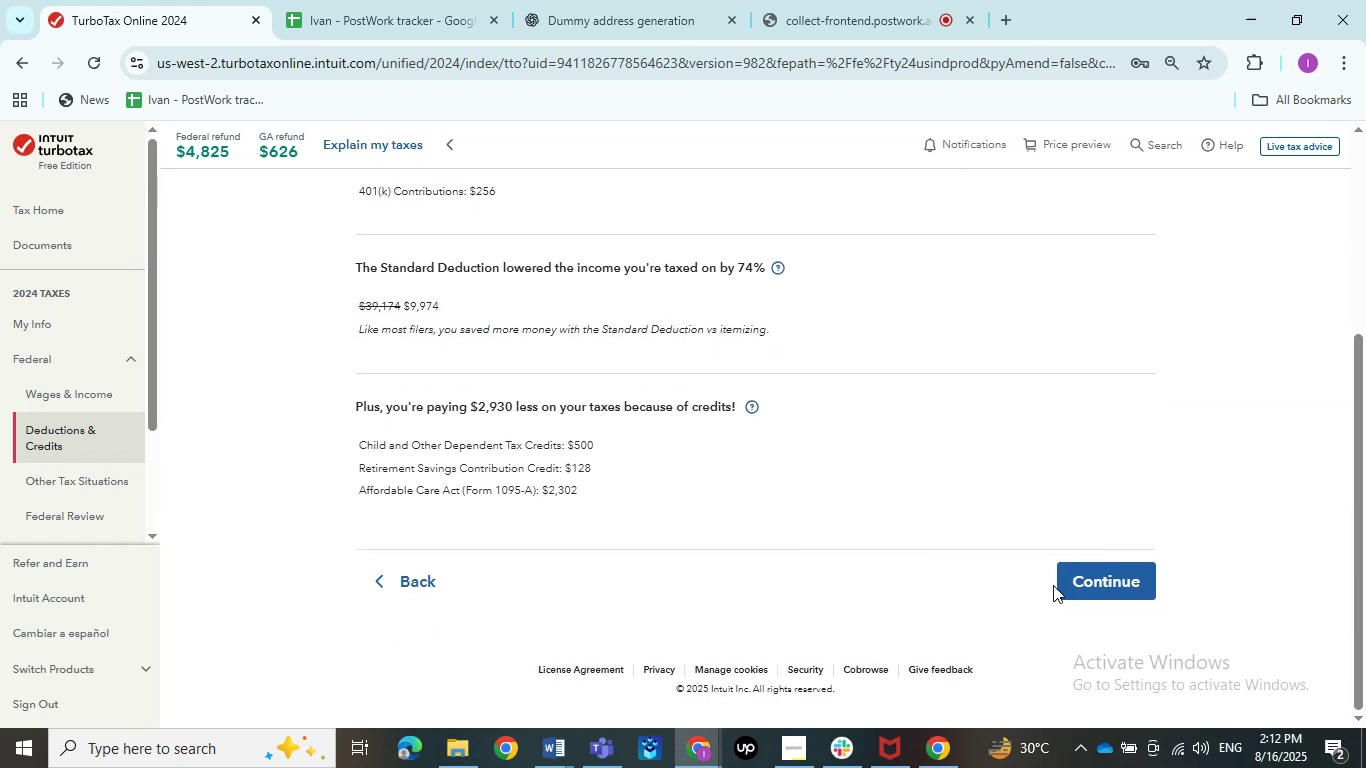 
left_click([1053, 581])
 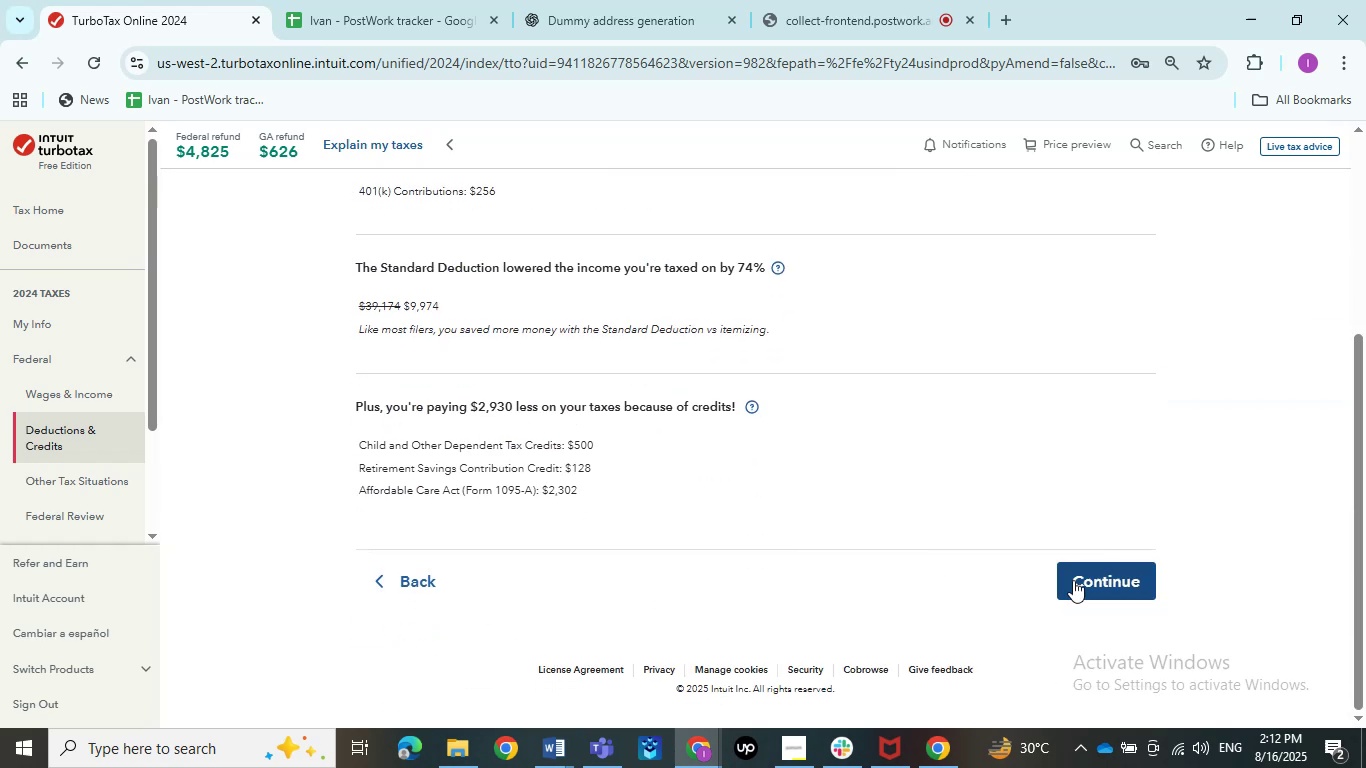 
left_click([1082, 580])
 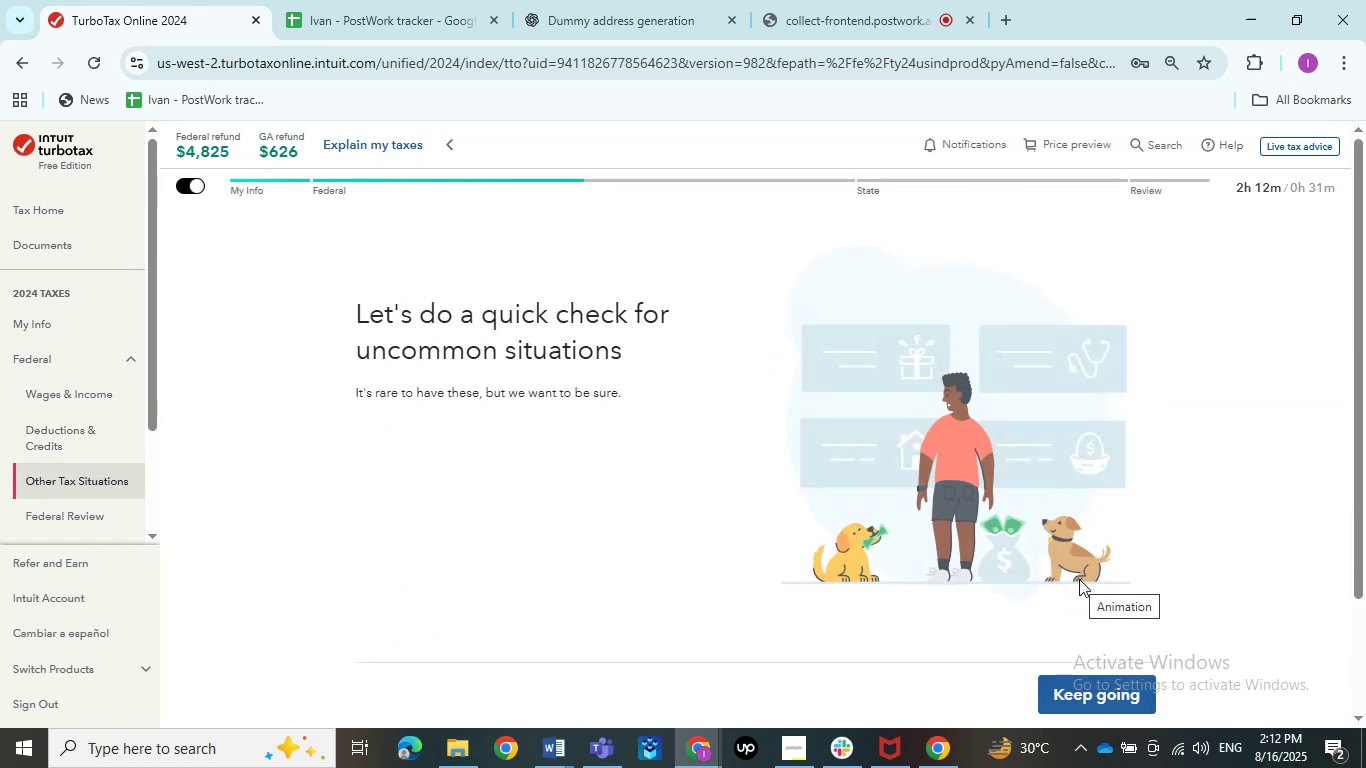 
scroll: coordinate [475, 513], scroll_direction: down, amount: 1.0
 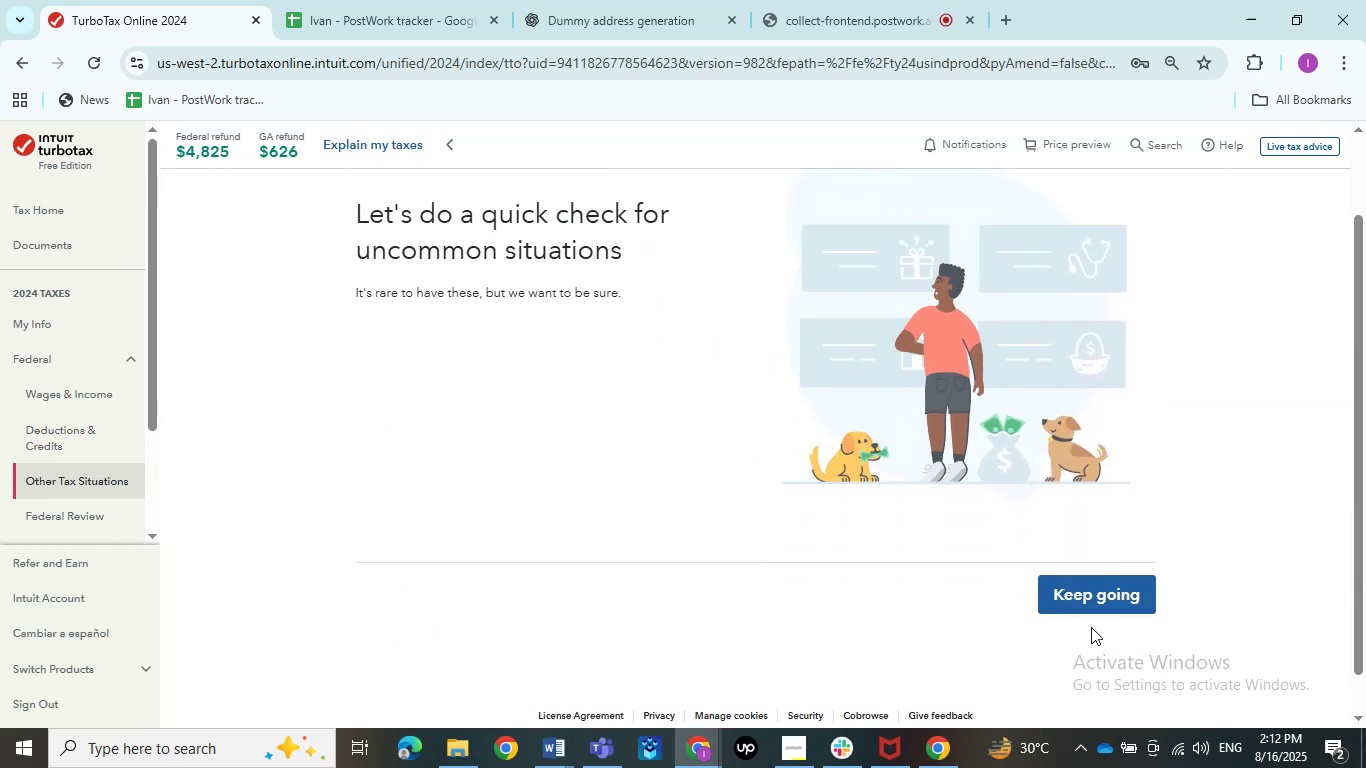 
left_click([1088, 616])
 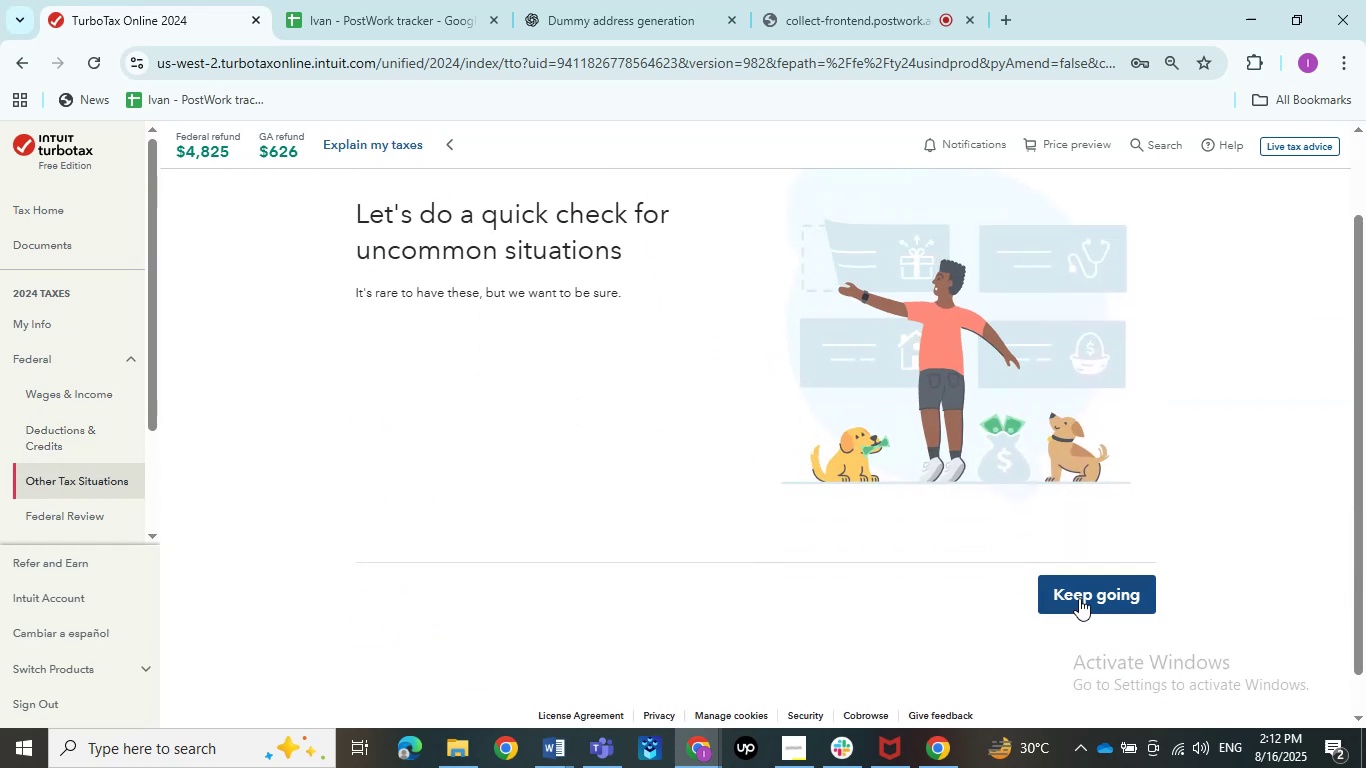 
left_click([1079, 598])
 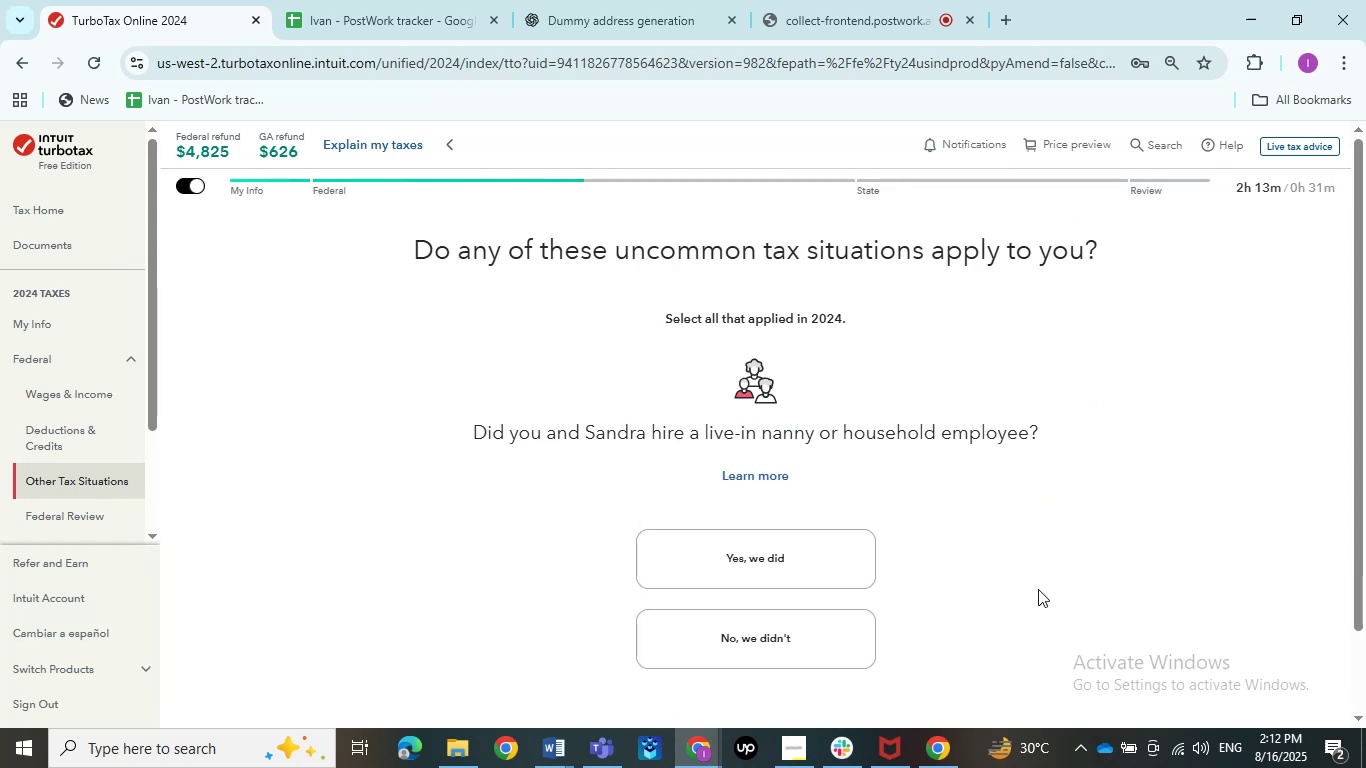 
left_click([779, 626])
 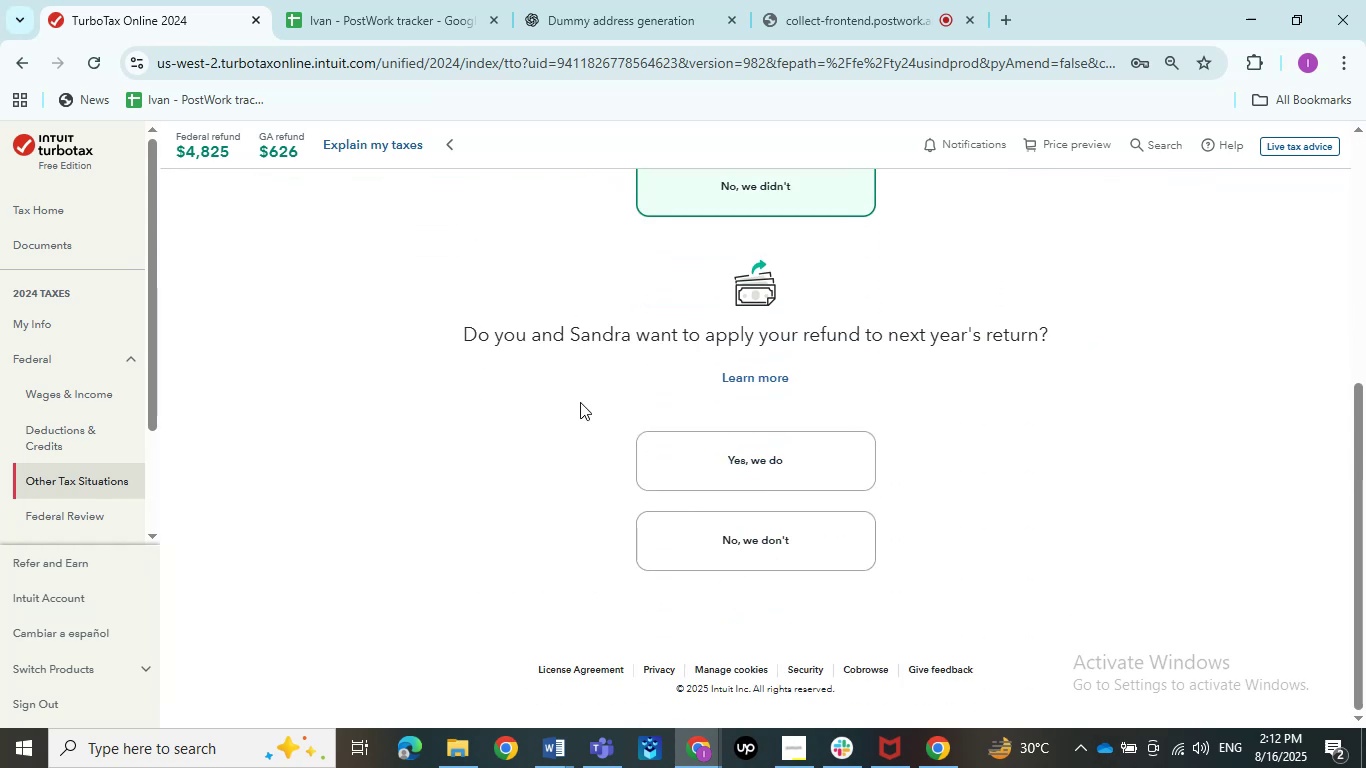 
wait(8.4)
 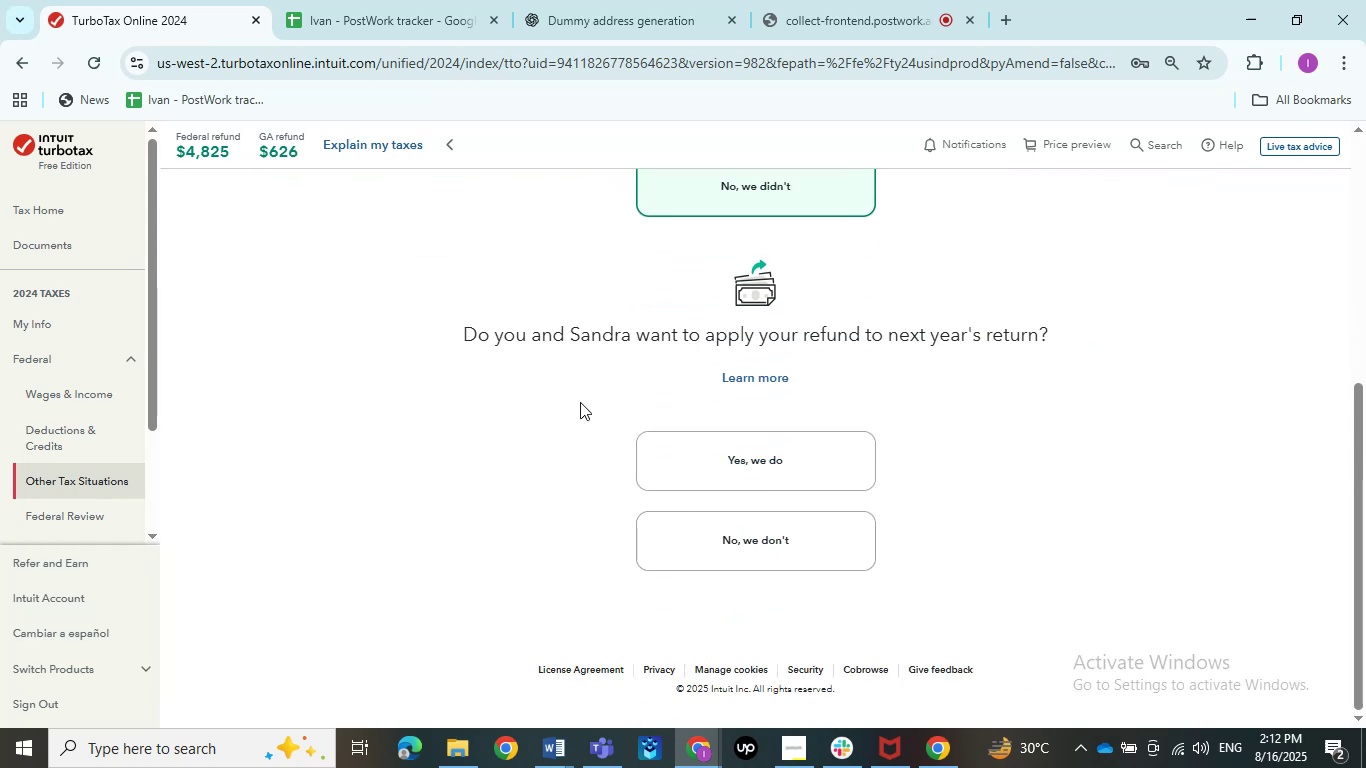 
key(PrintScreen)
 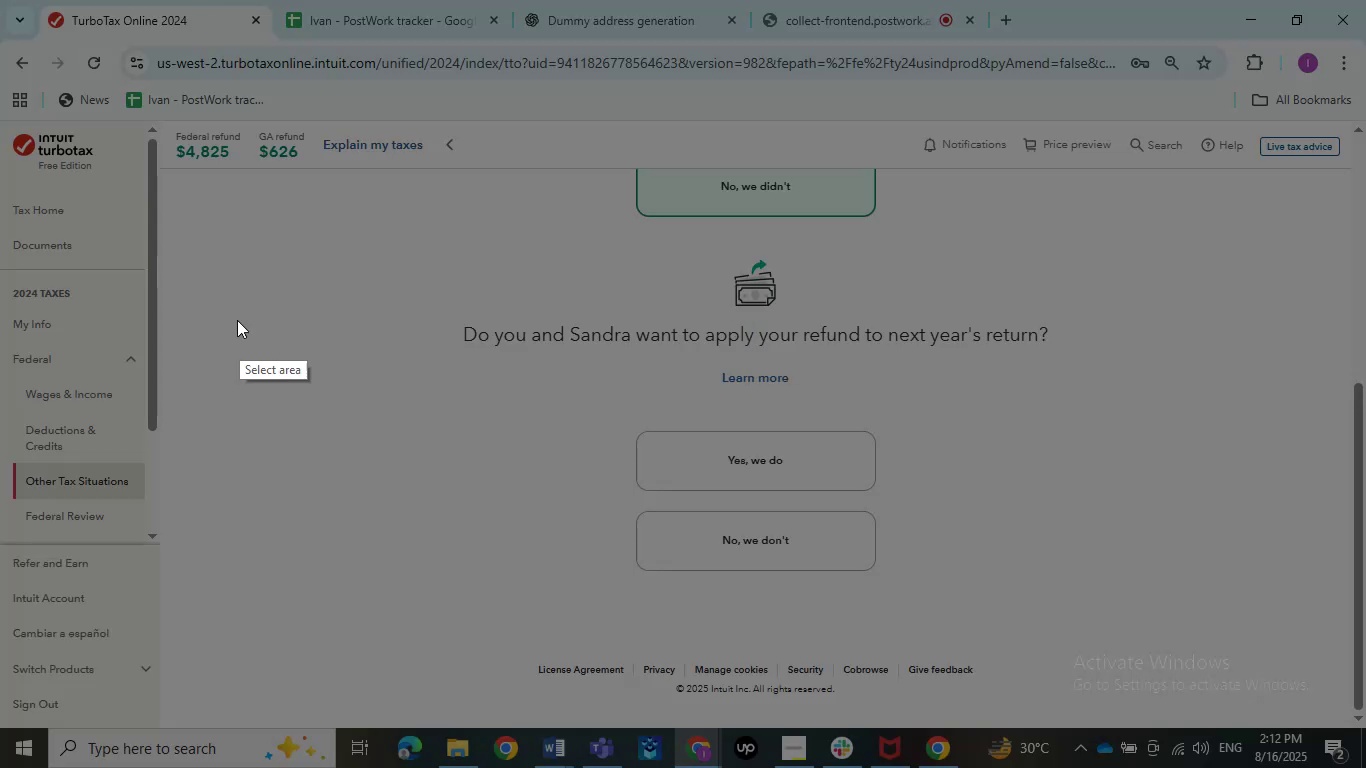 
left_click_drag(start_coordinate=[361, 237], to_coordinate=[1228, 670])
 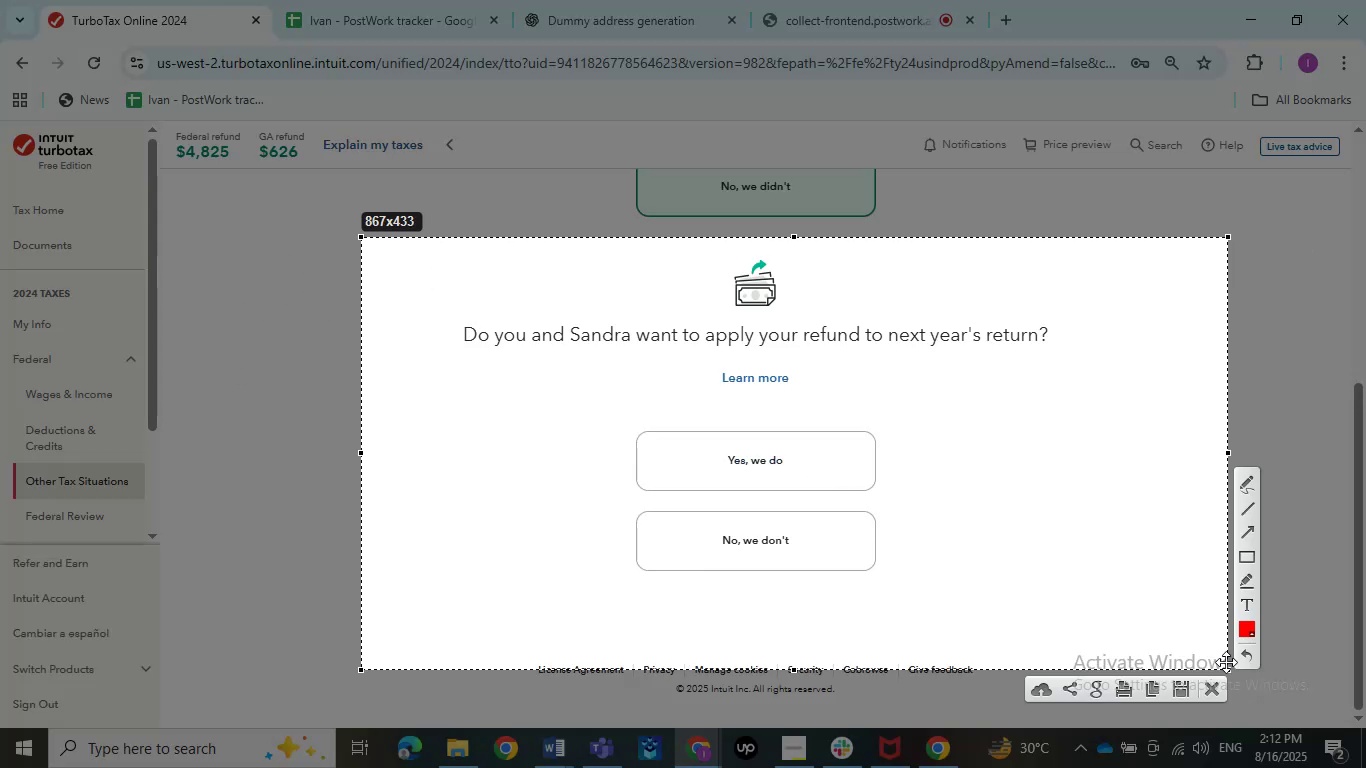 
key(Control+C)
 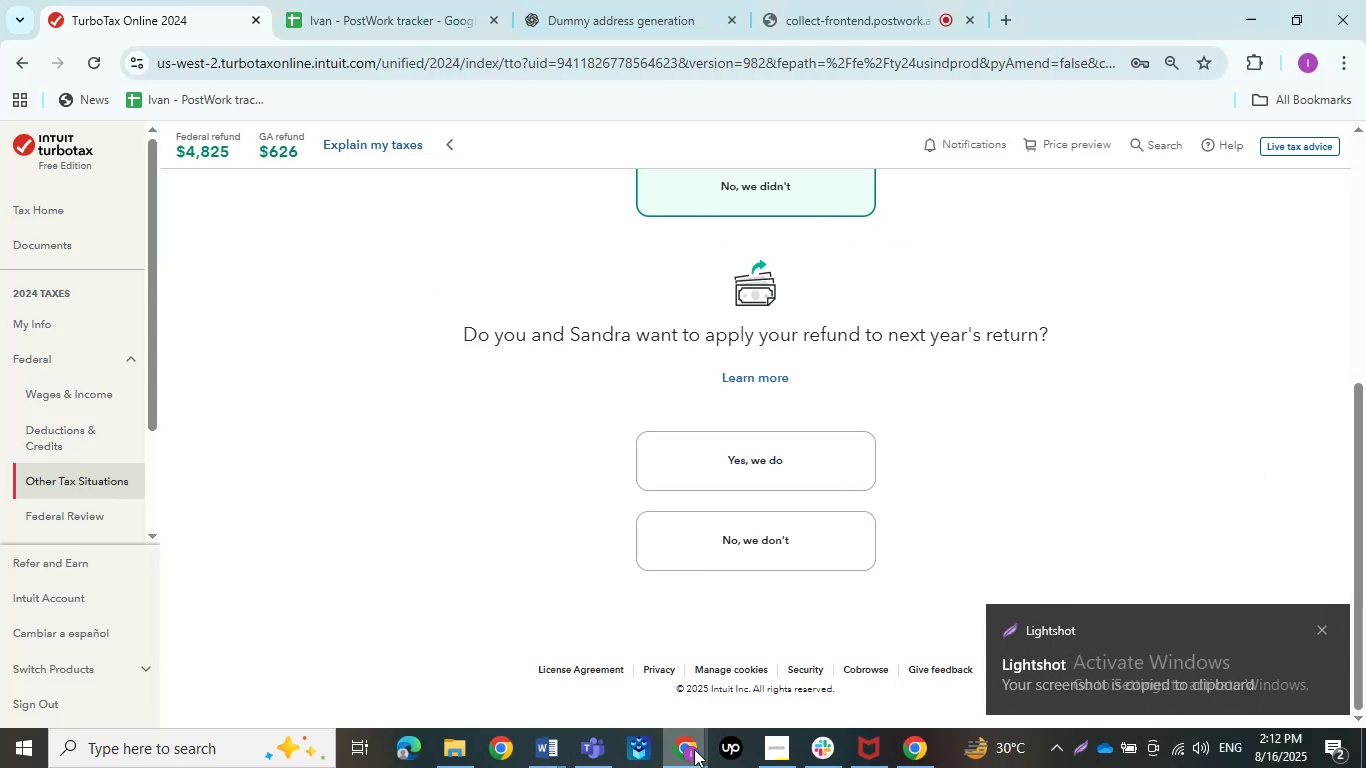 
double_click([719, 667])
 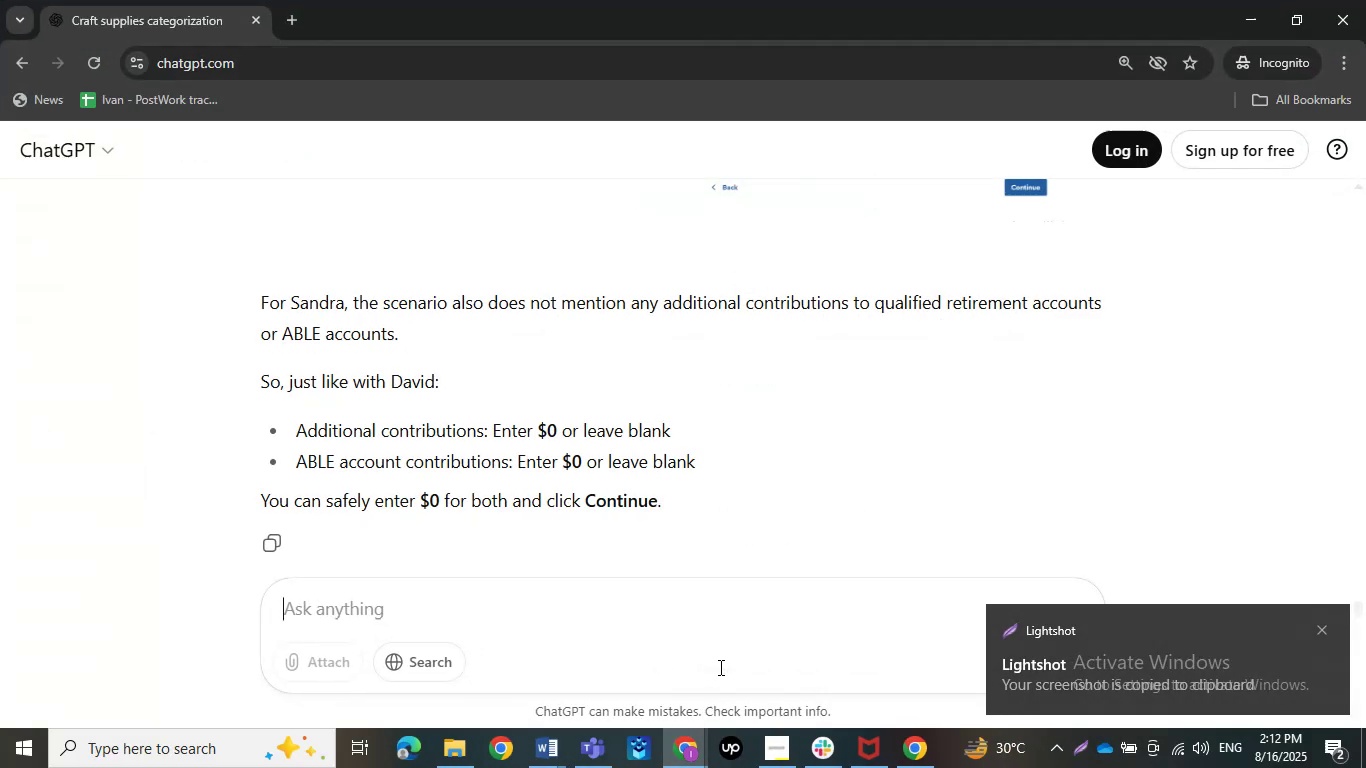 
key(Control+V)
 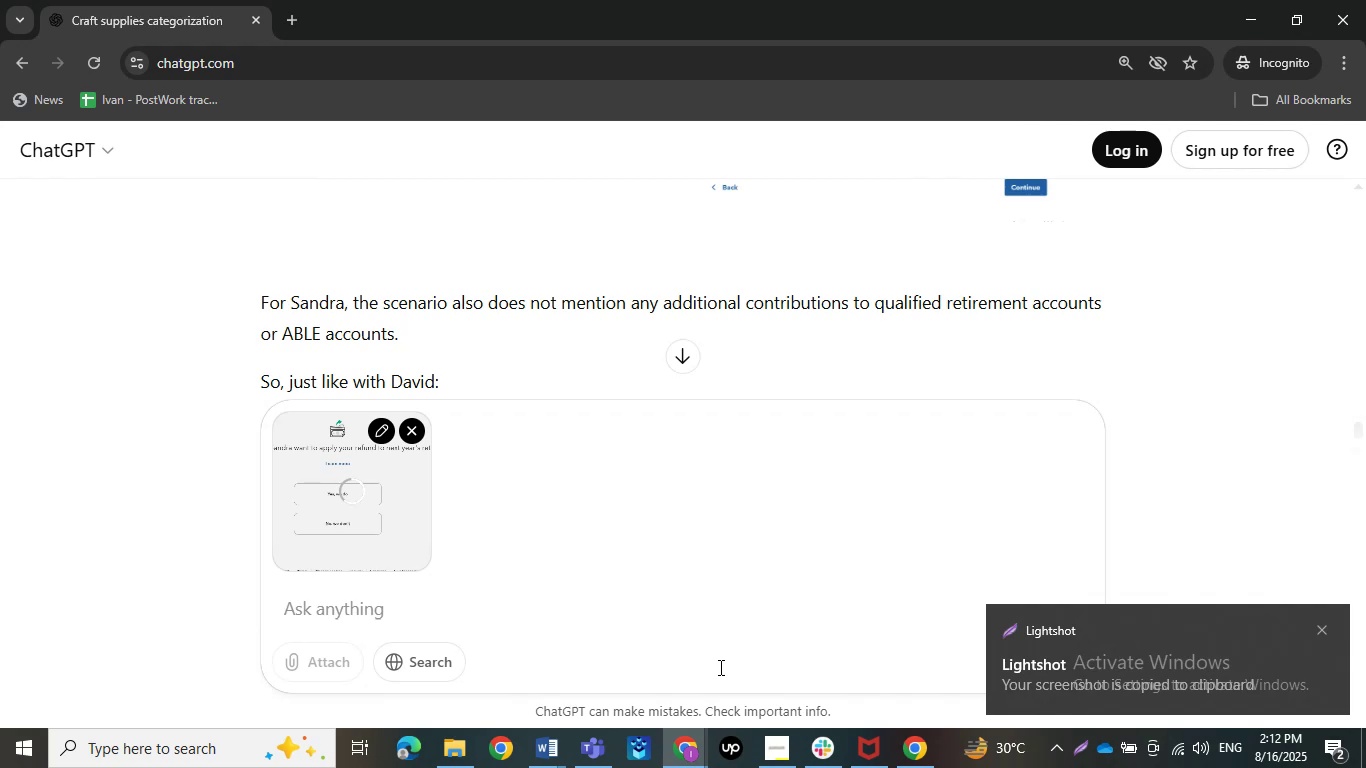 
key(NumpadEnter)
 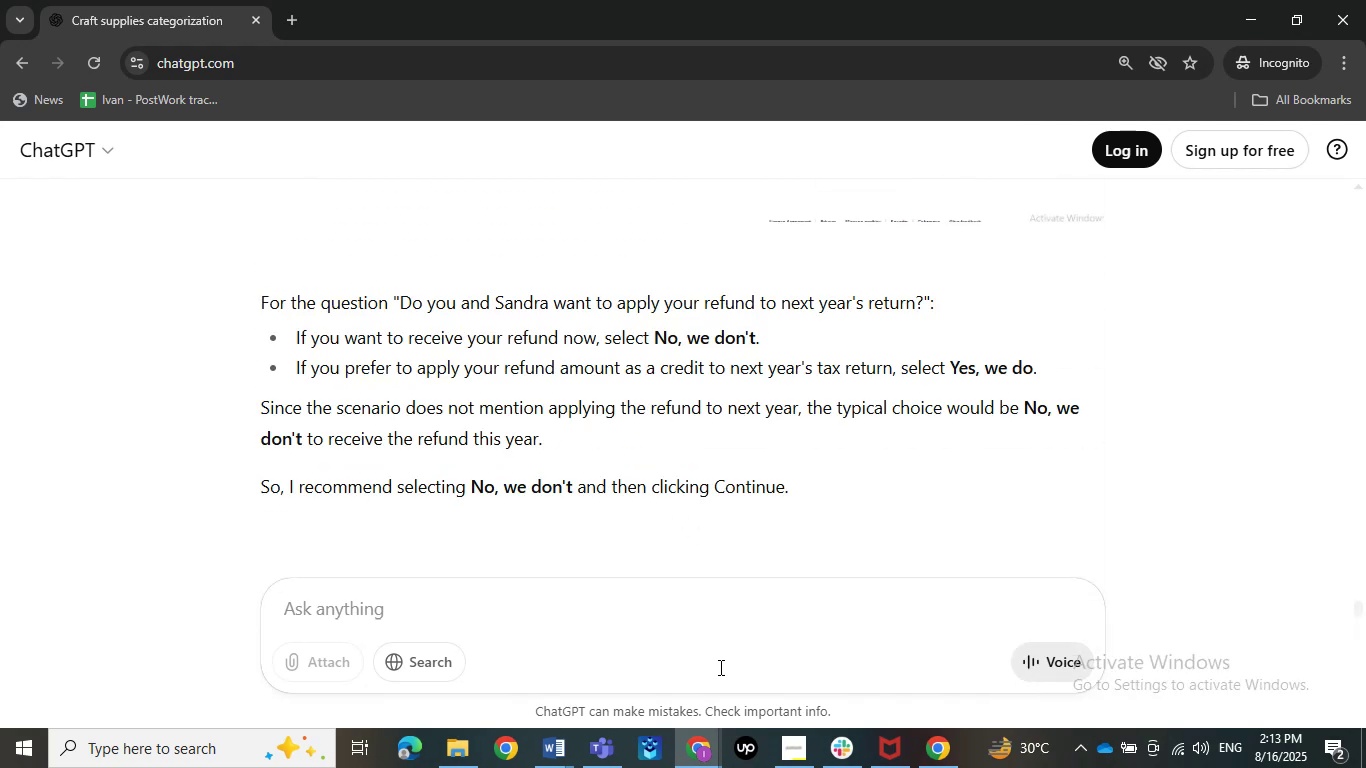 
wait(9.51)
 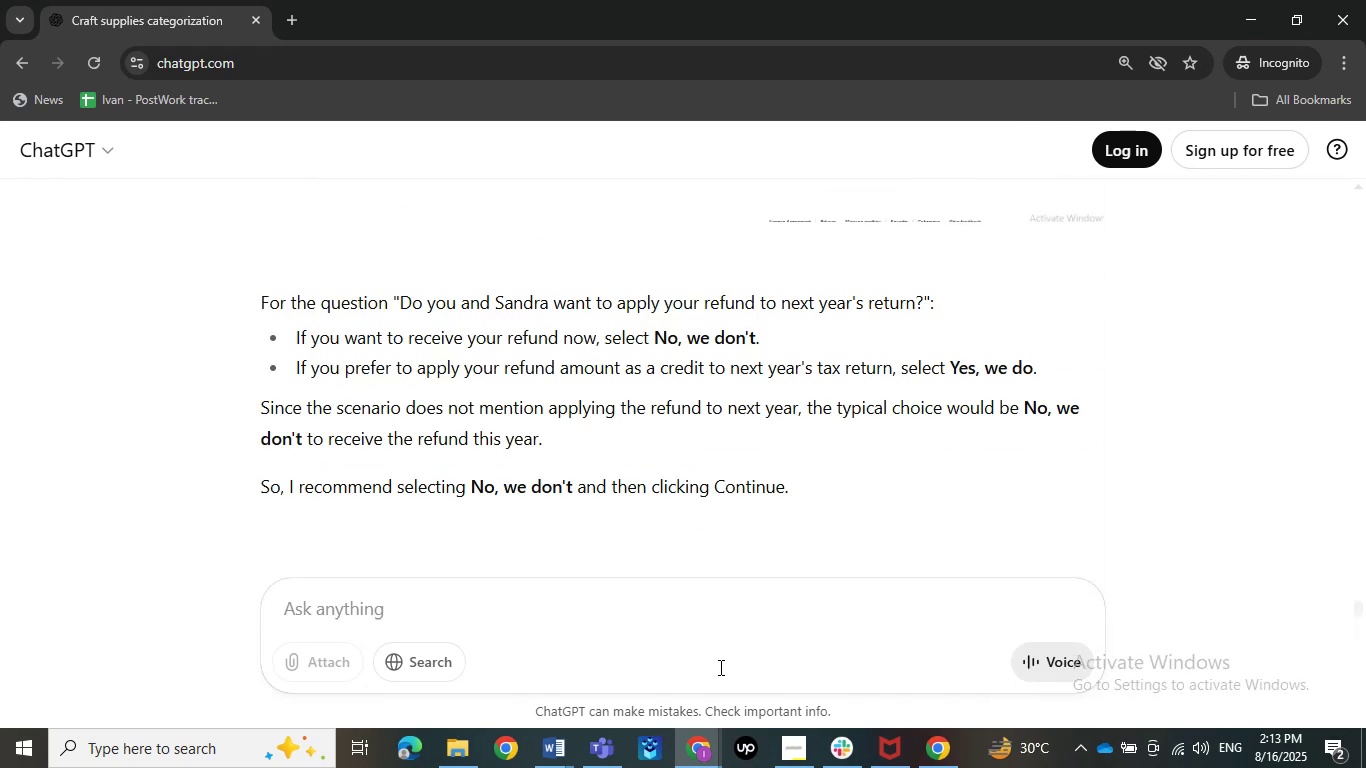 
left_click([721, 617])
 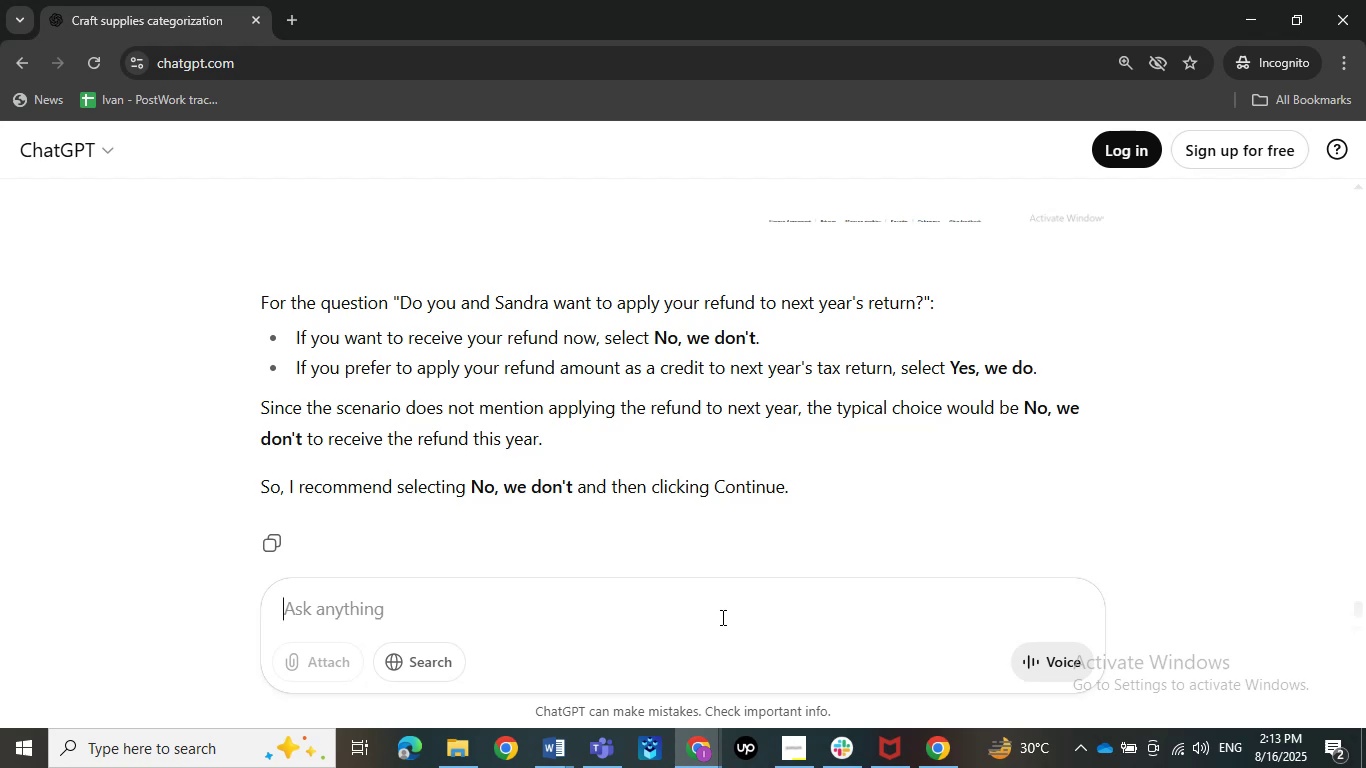 
type(she wants her studene)
key(Backspace)
type(t loan)
 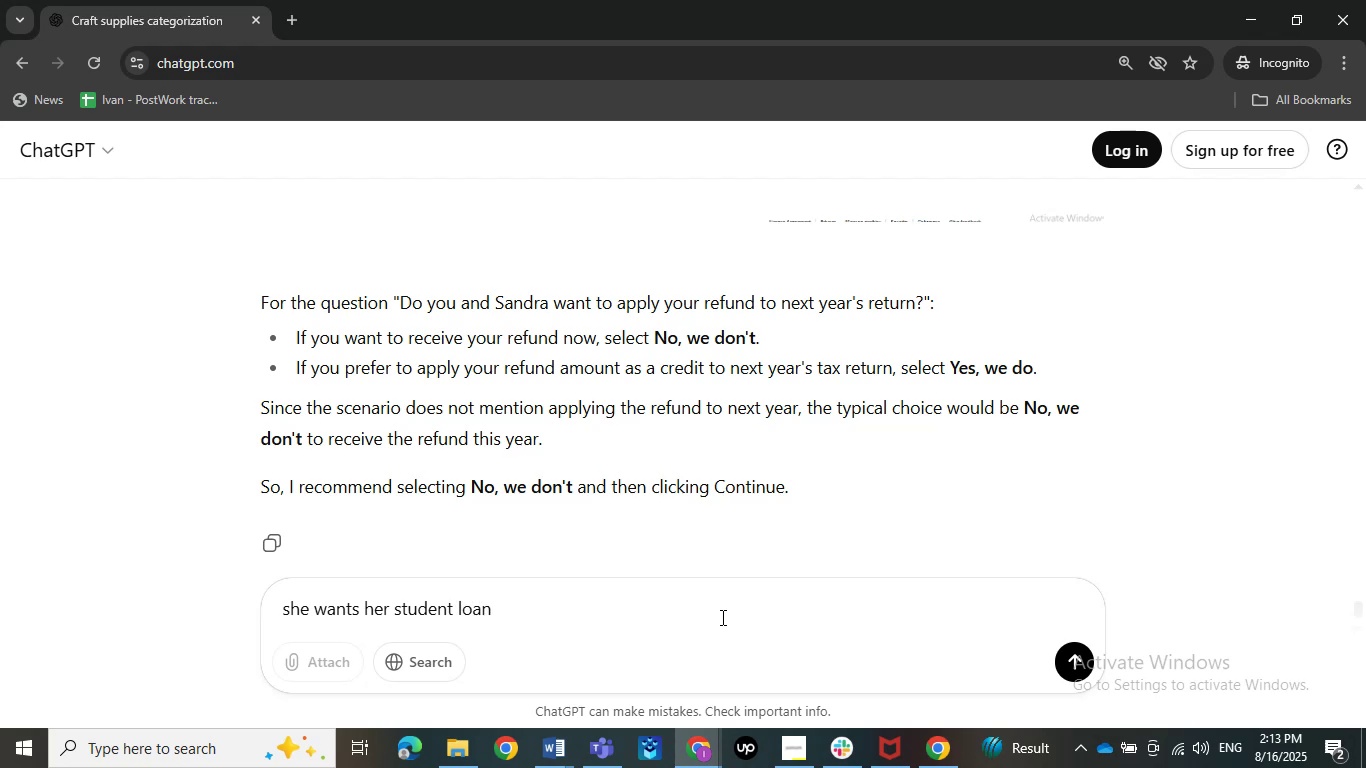 
key(Enter)
 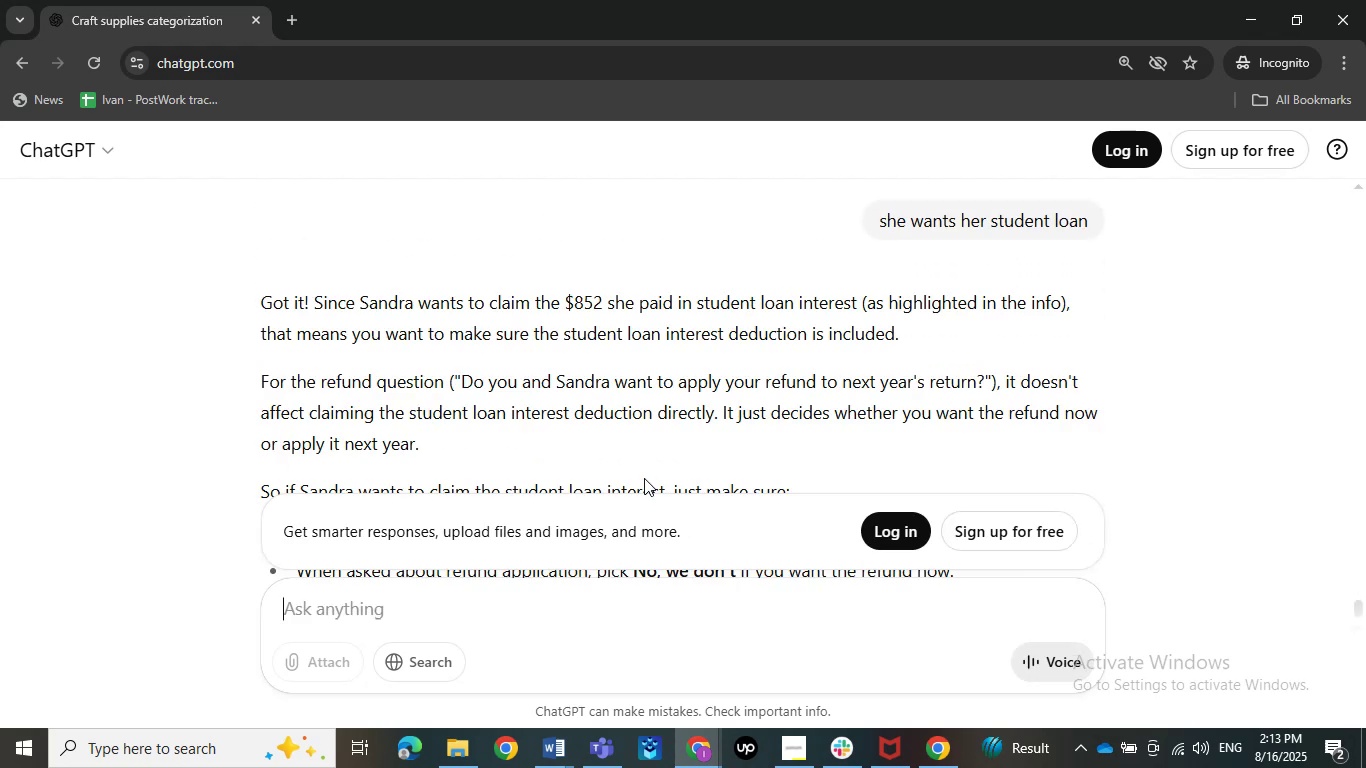 
wait(5.46)
 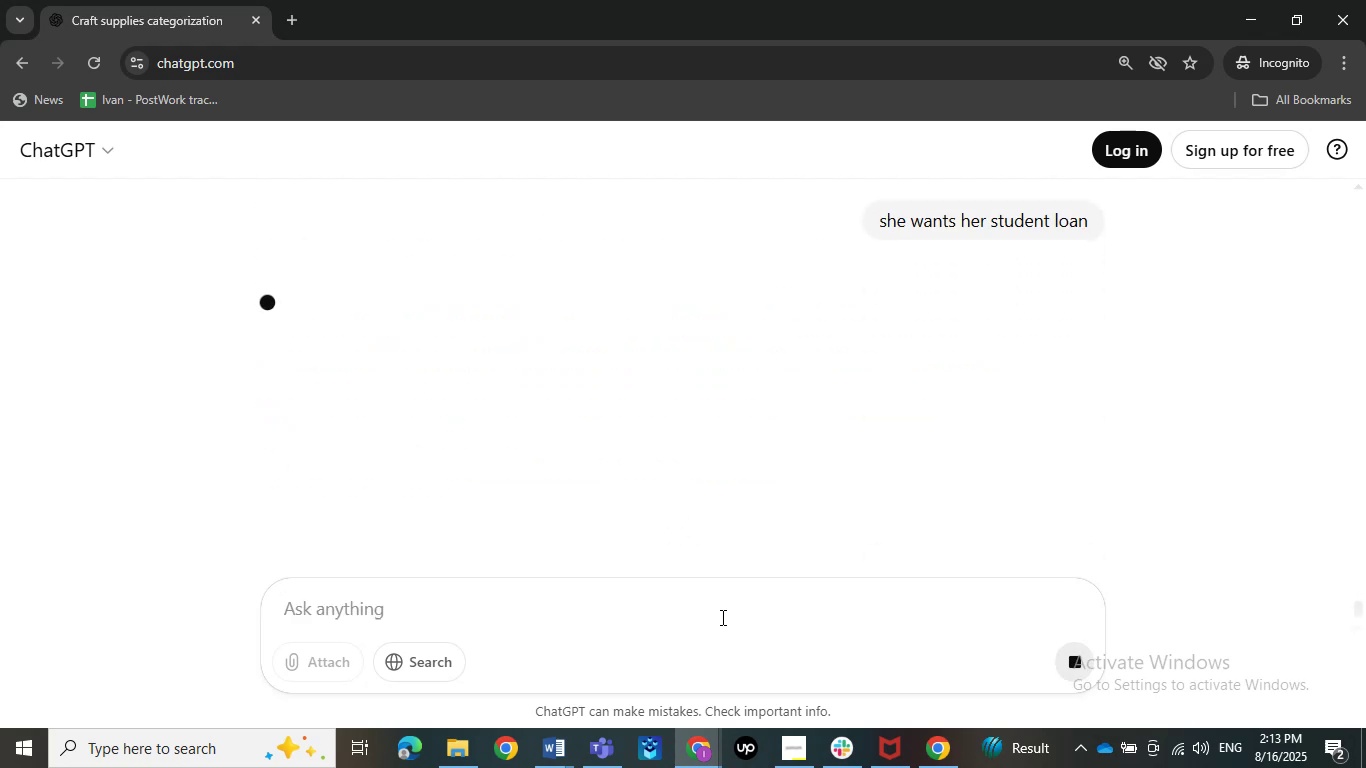 
scroll: coordinate [768, 392], scroll_direction: down, amount: 3.0
 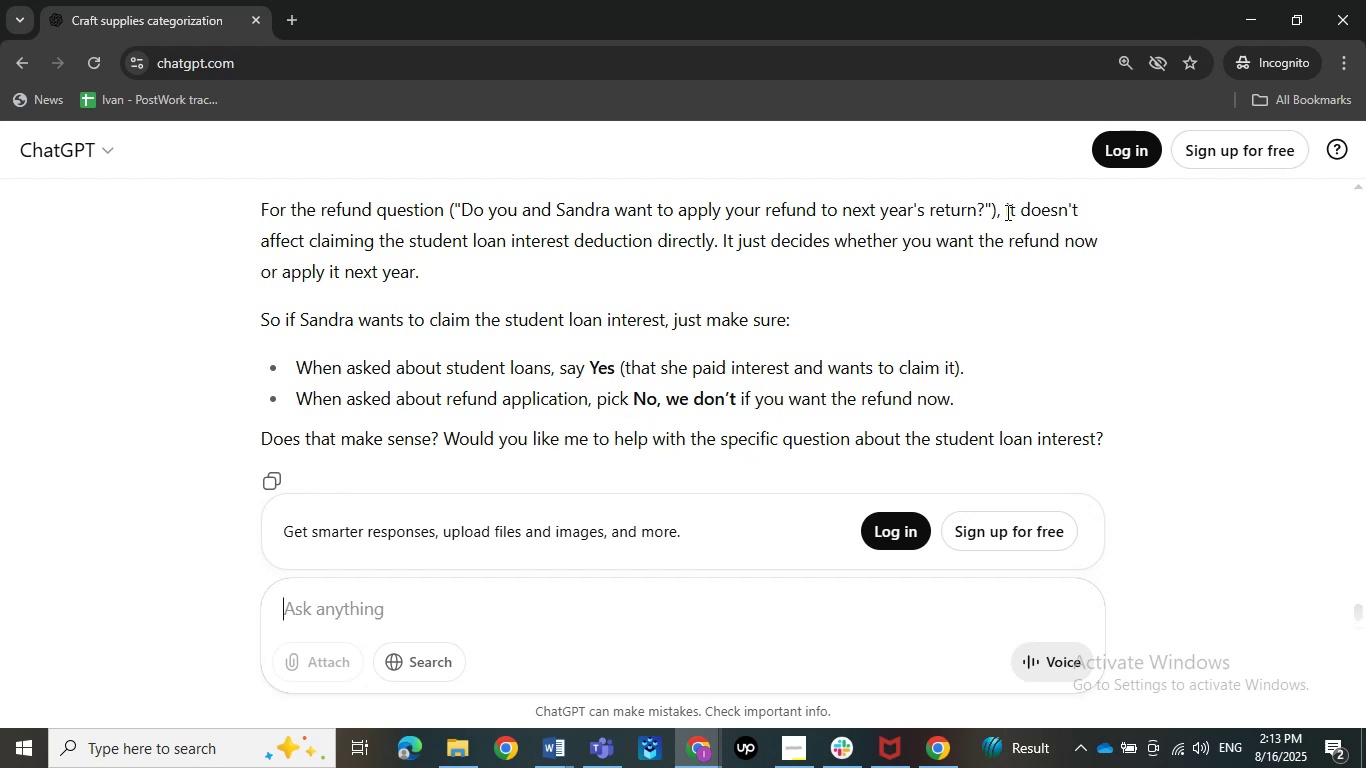 
wait(6.7)
 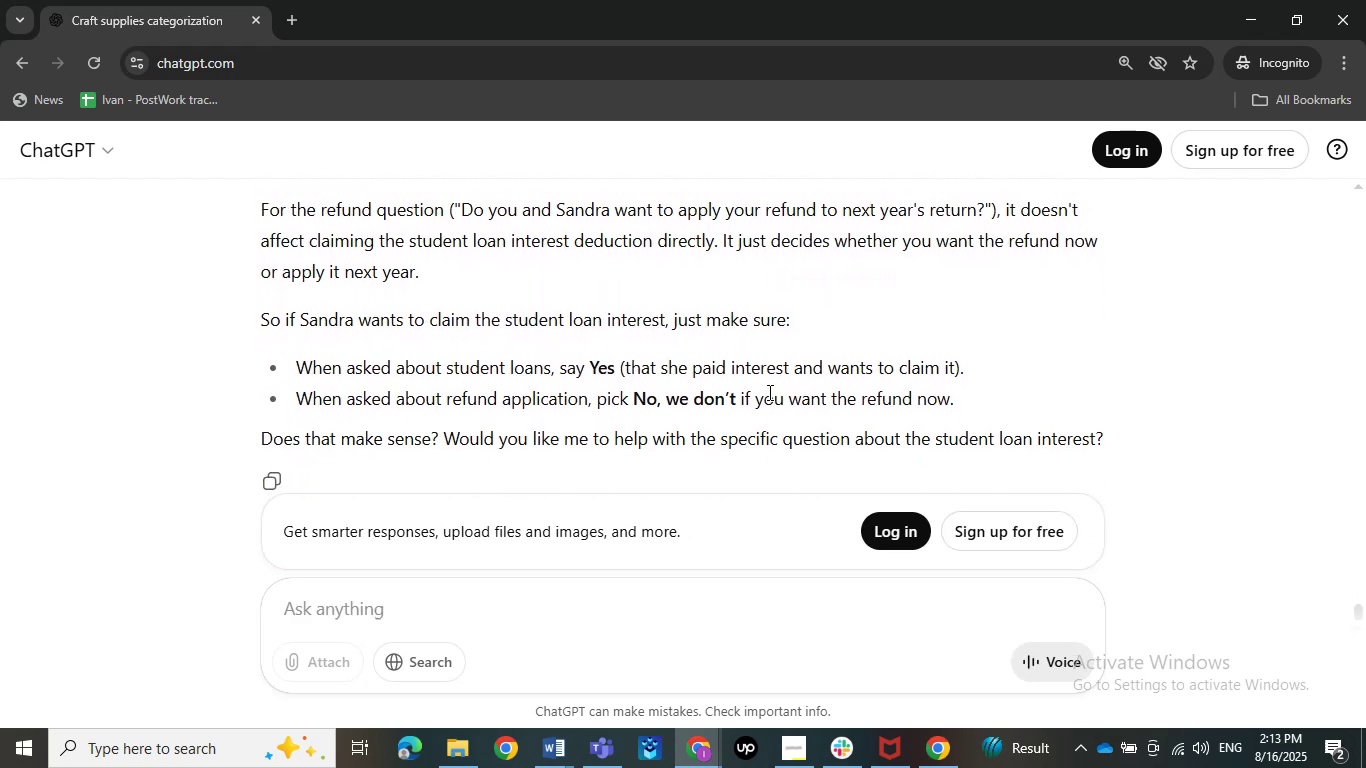 
left_click([1258, 30])
 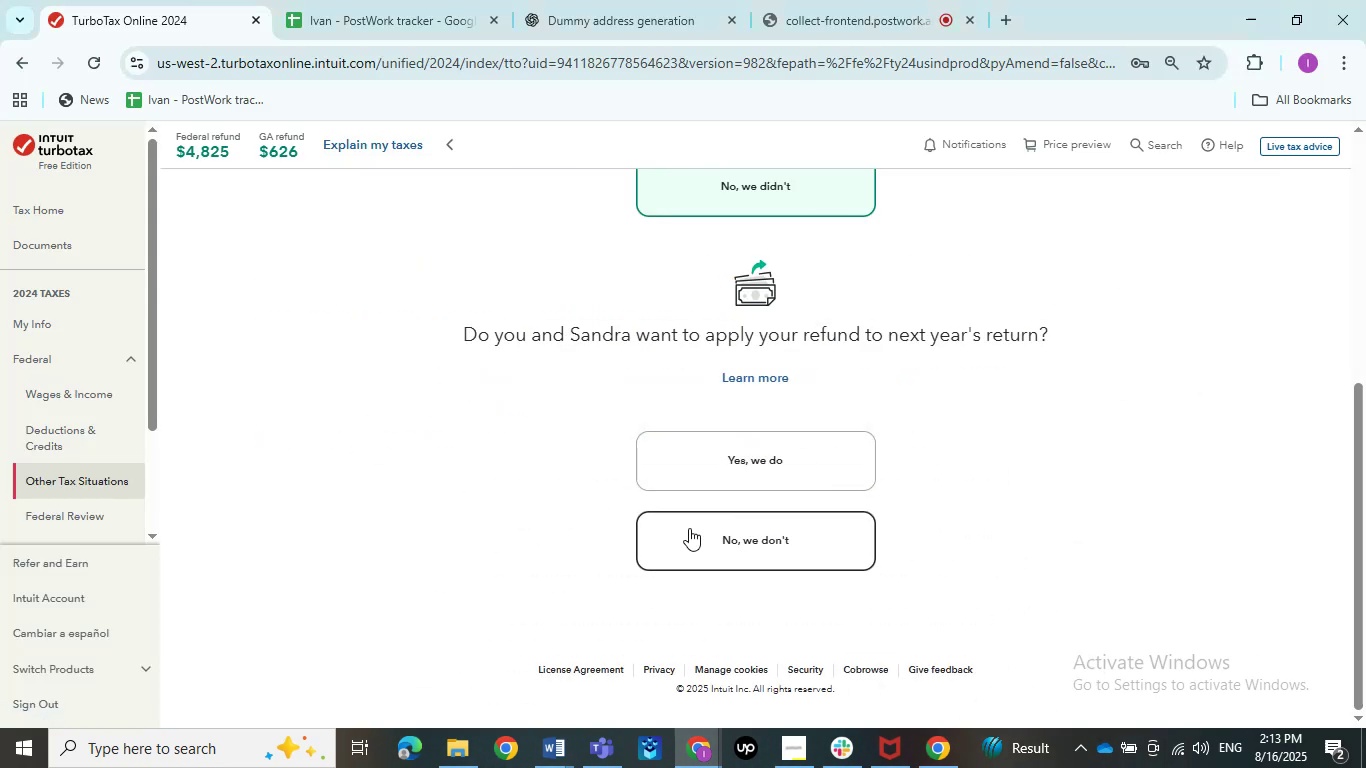 
left_click([689, 528])
 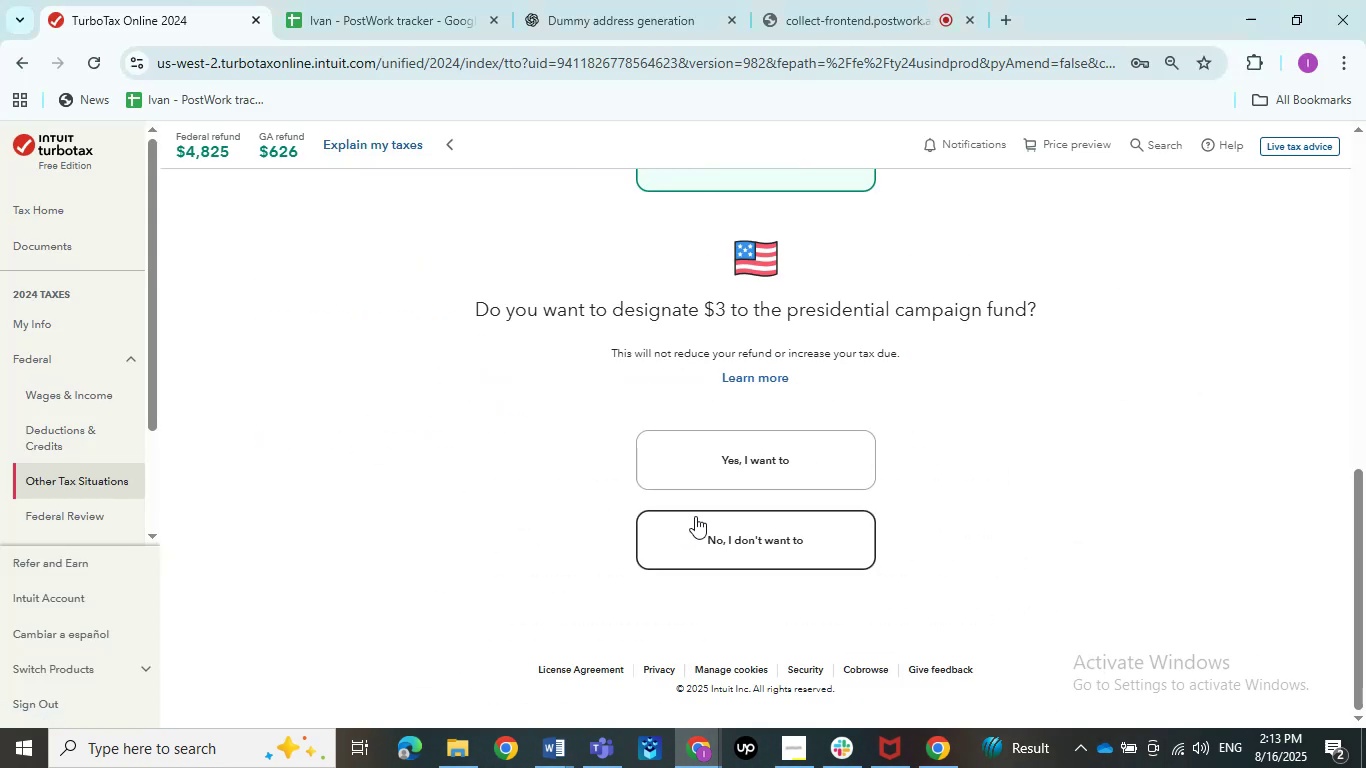 
left_click([695, 516])
 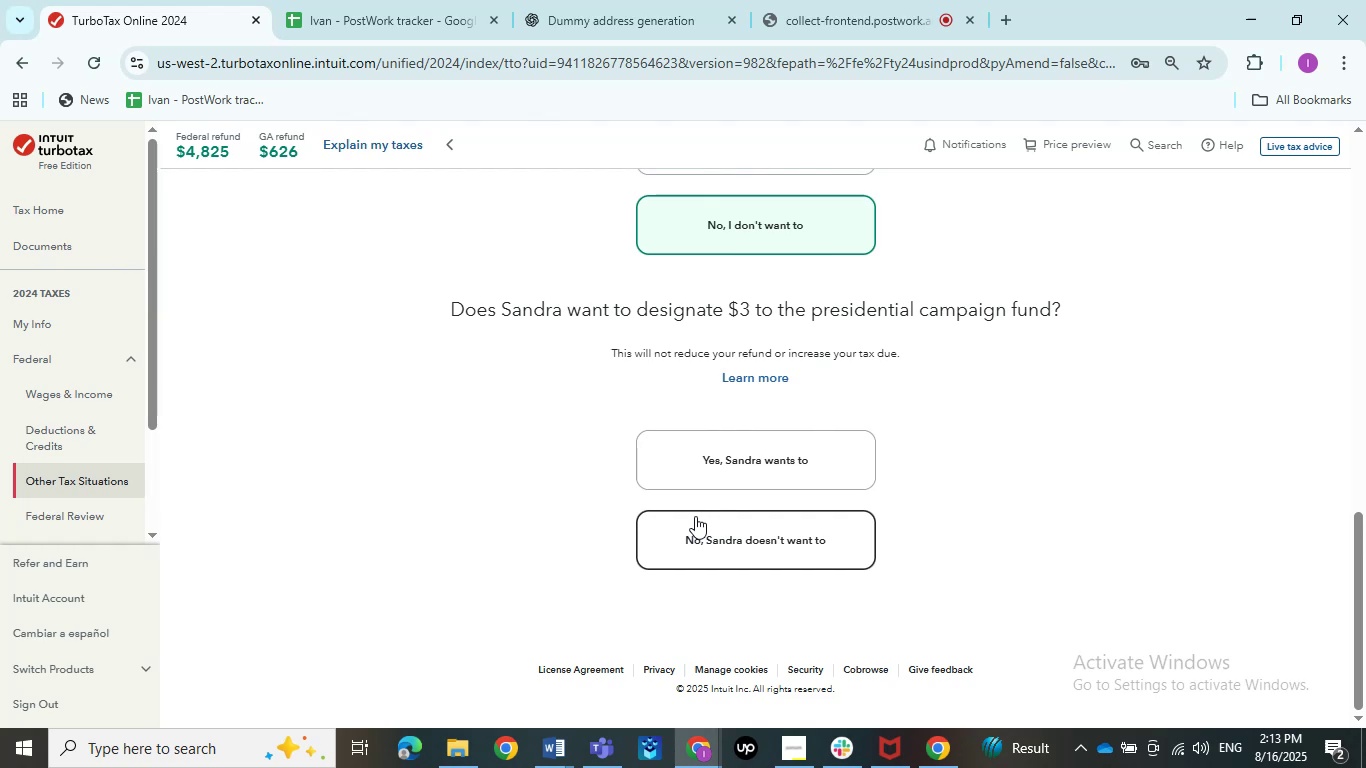 
left_click([695, 516])
 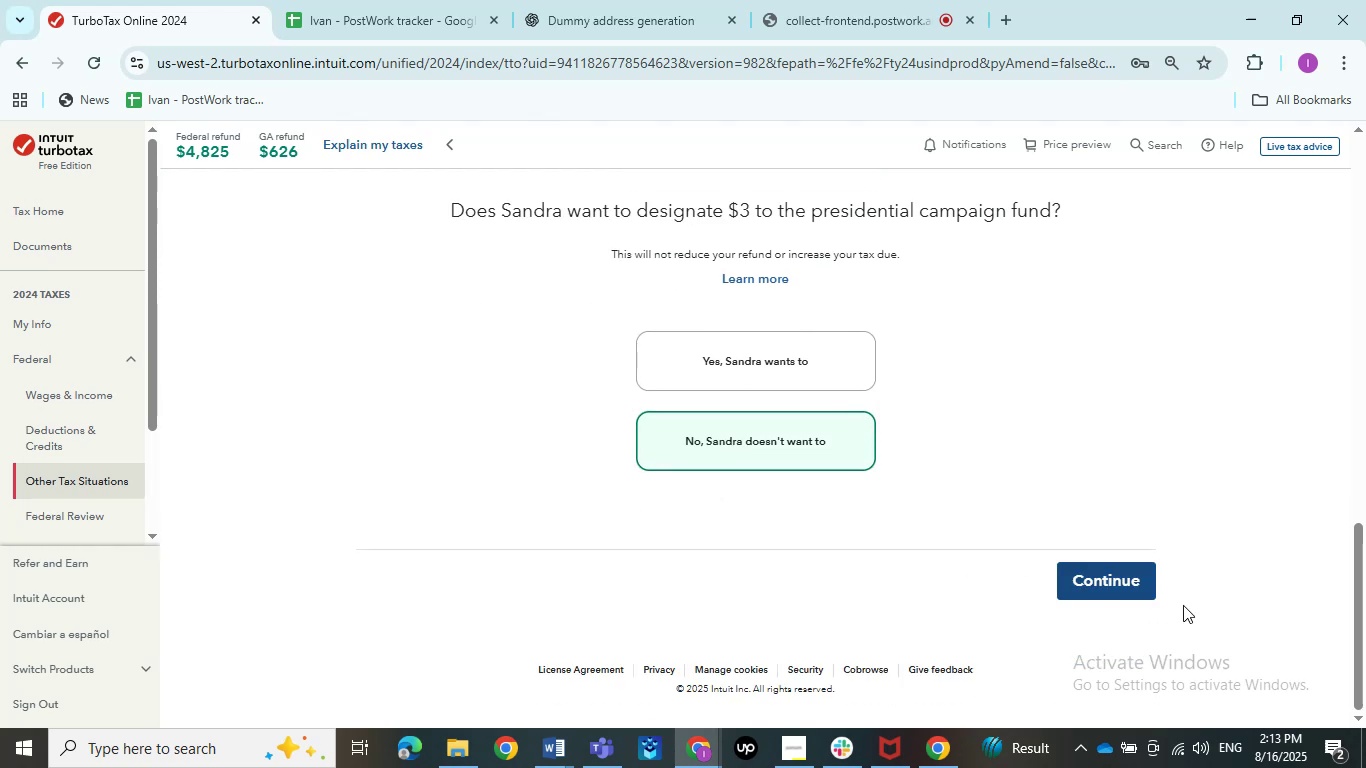 
left_click([1155, 593])
 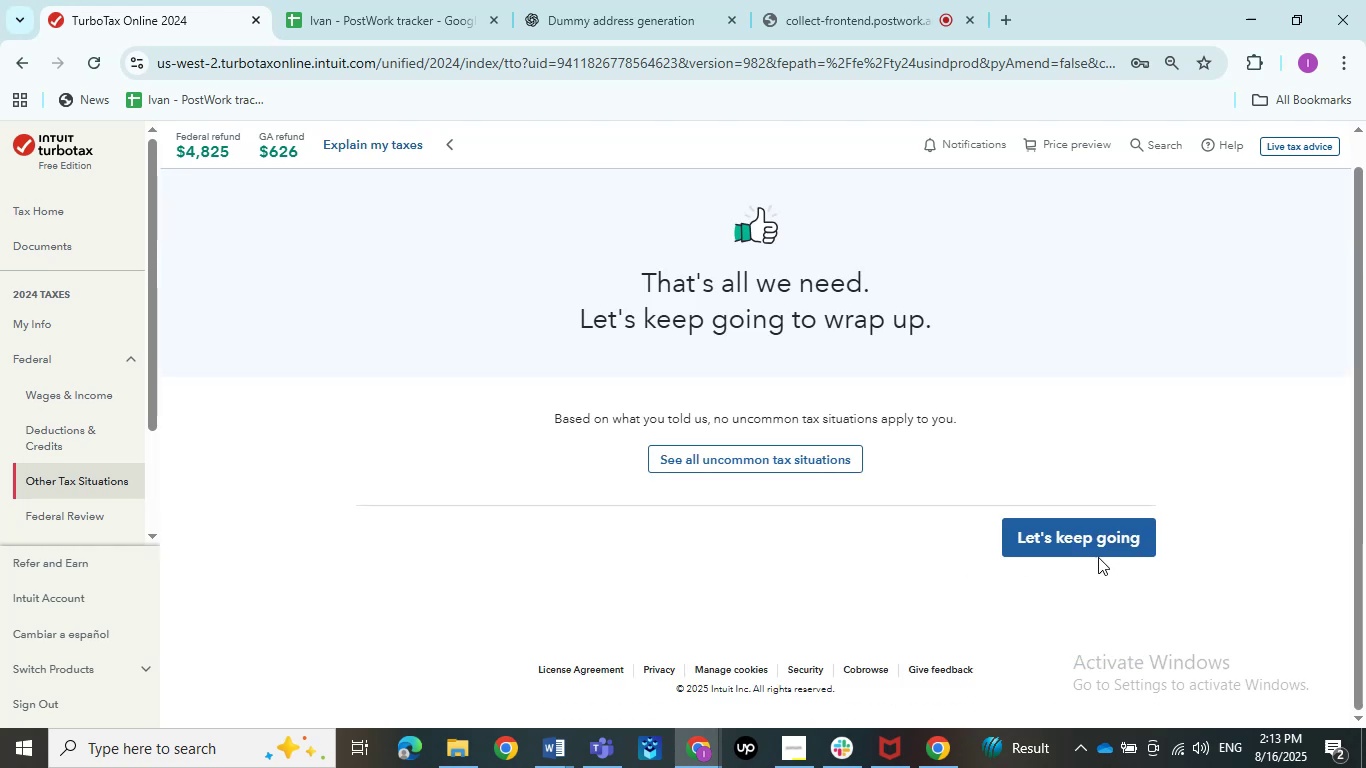 
left_click([1041, 528])
 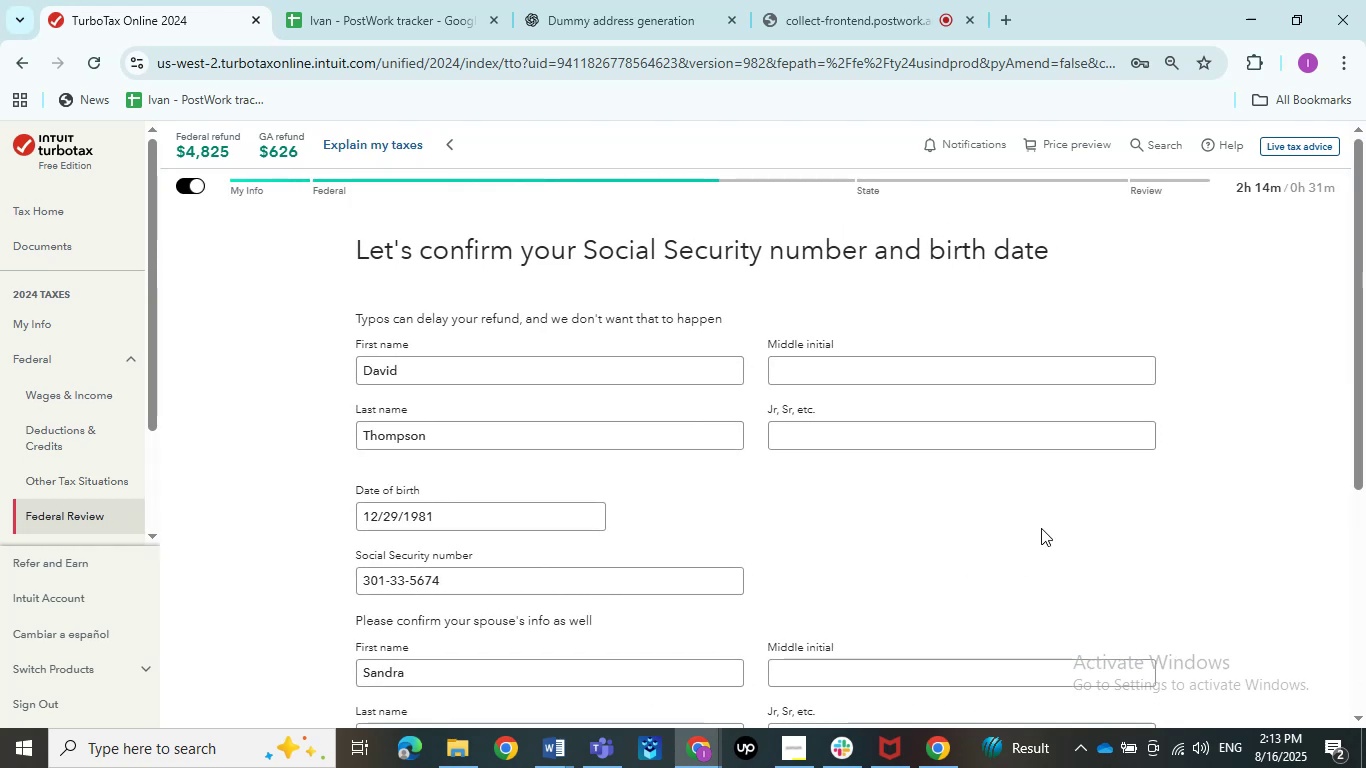 
scroll: coordinate [1041, 528], scroll_direction: down, amount: 6.0
 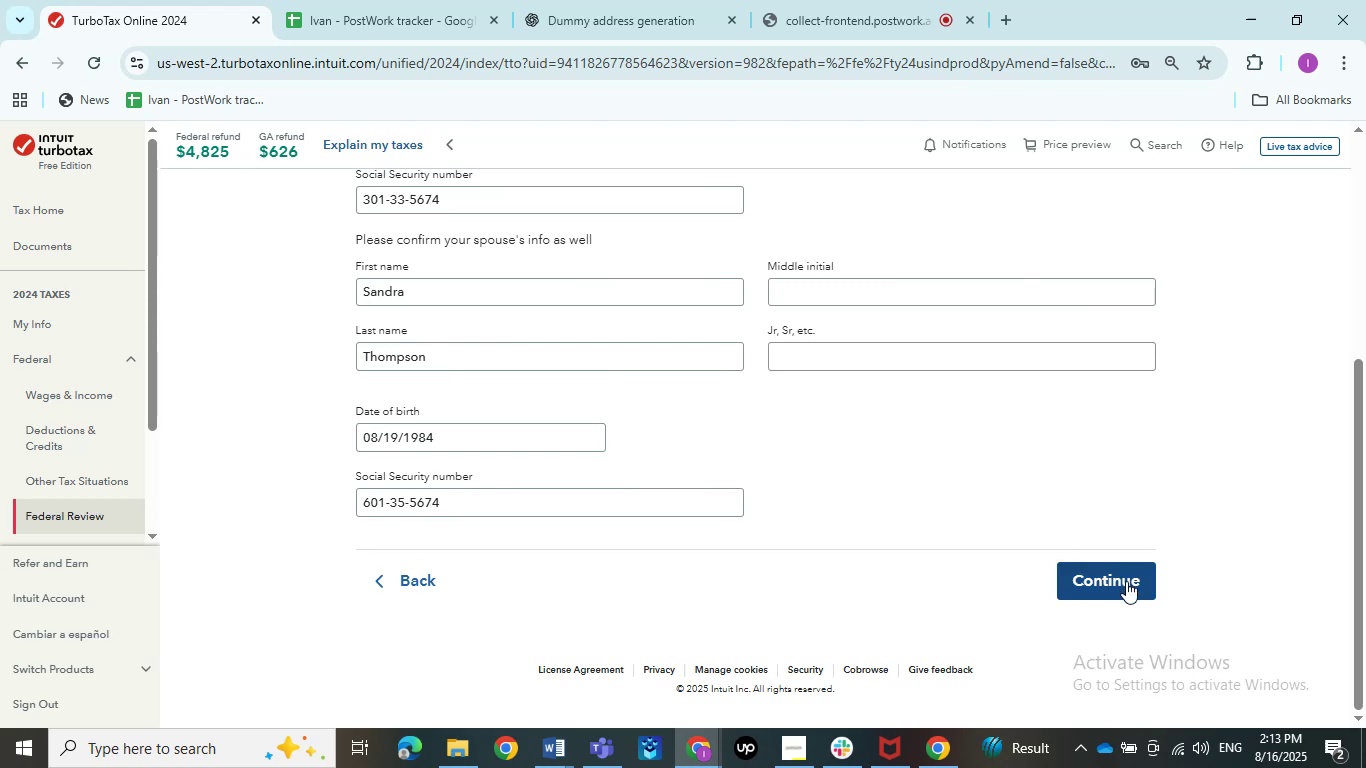 
left_click([1126, 581])
 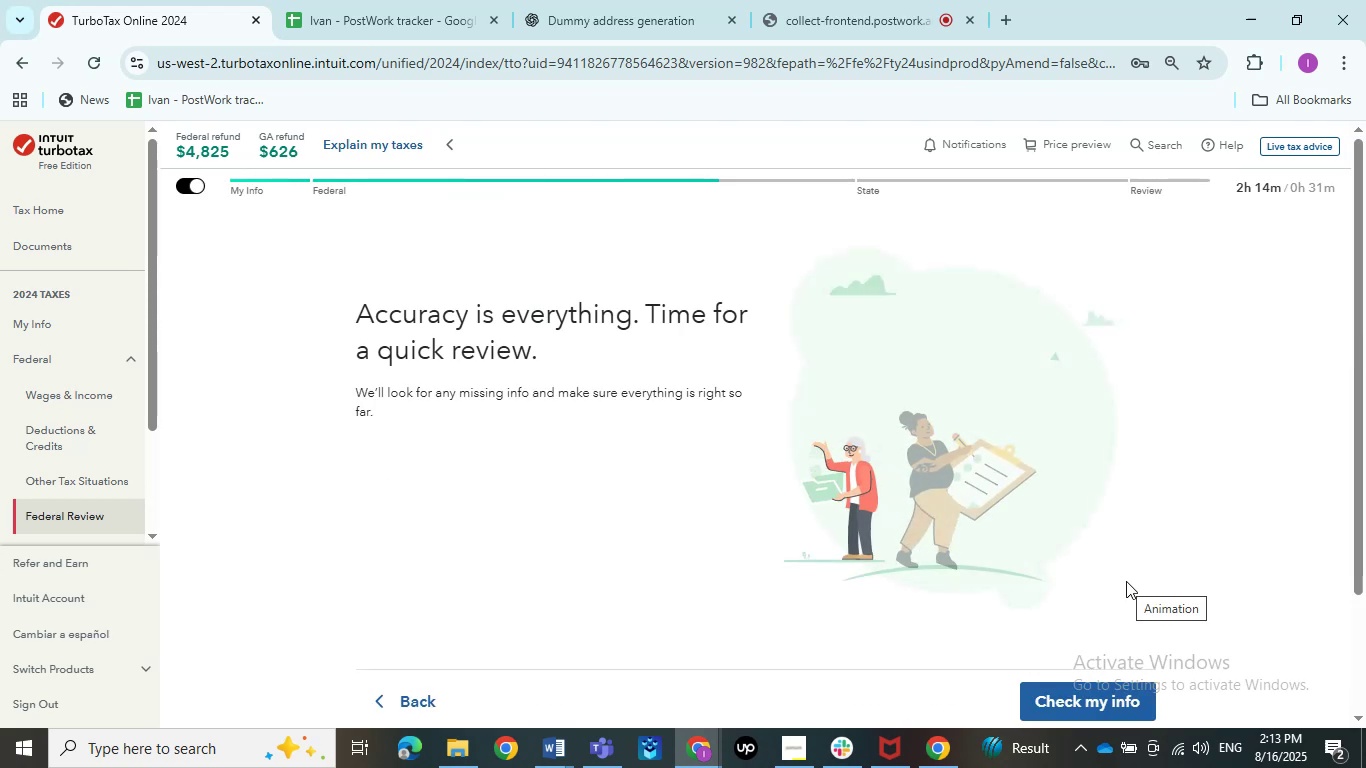 
scroll: coordinate [1126, 581], scroll_direction: down, amount: 1.0
 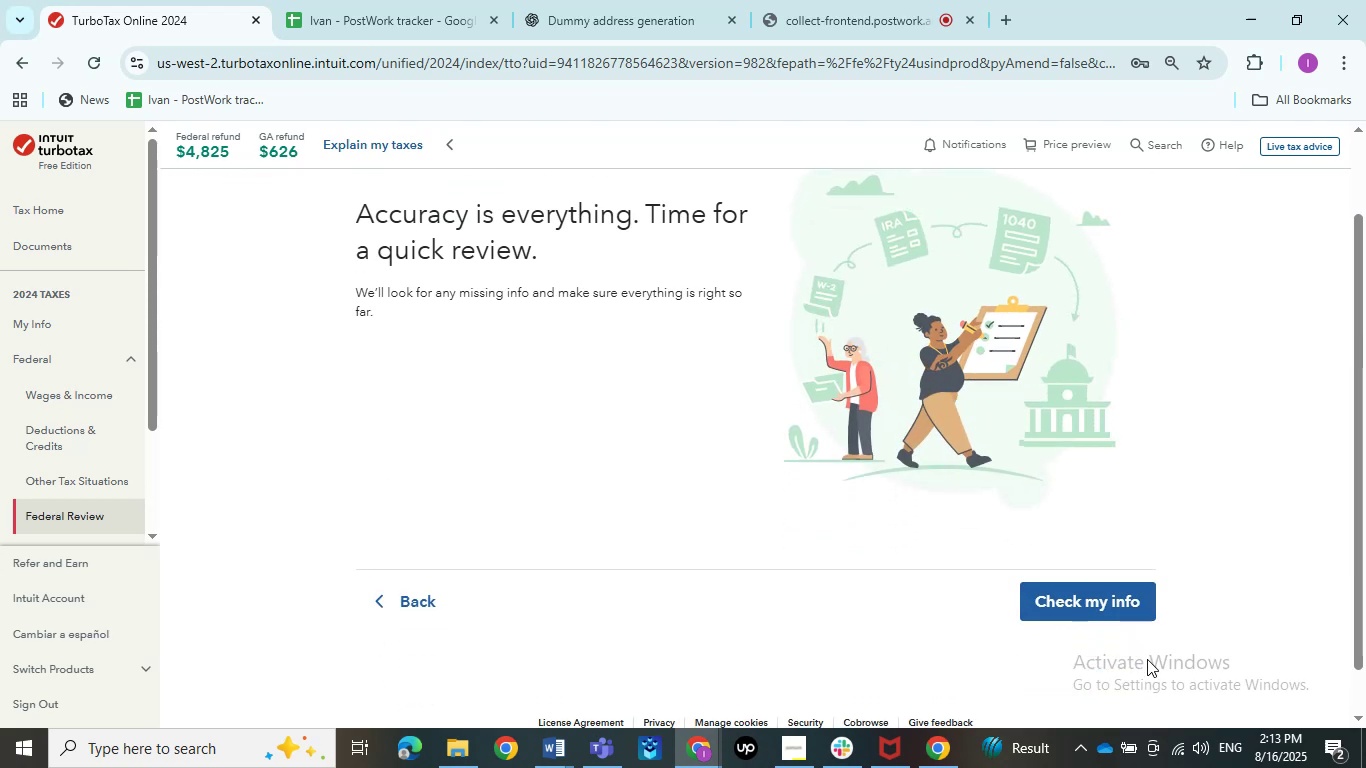 
left_click([1120, 616])
 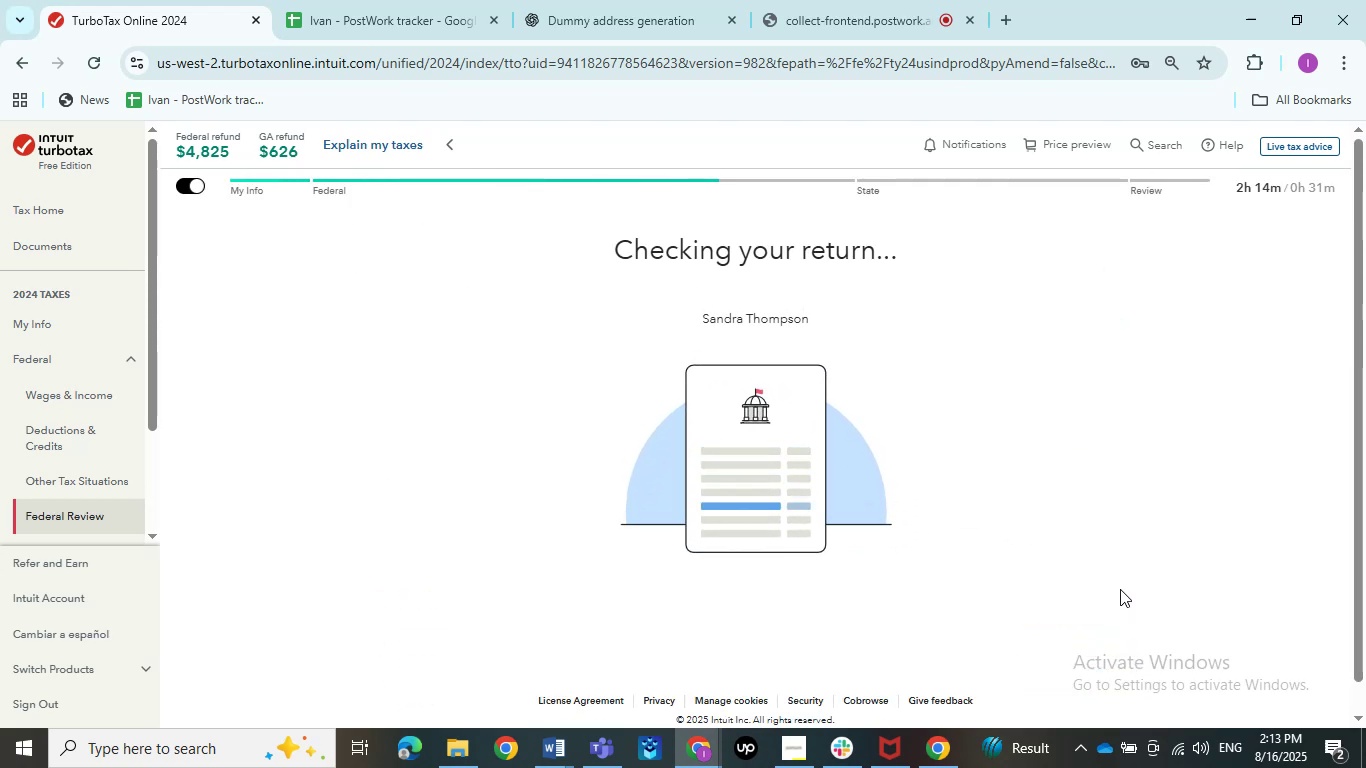 
wait(5.17)
 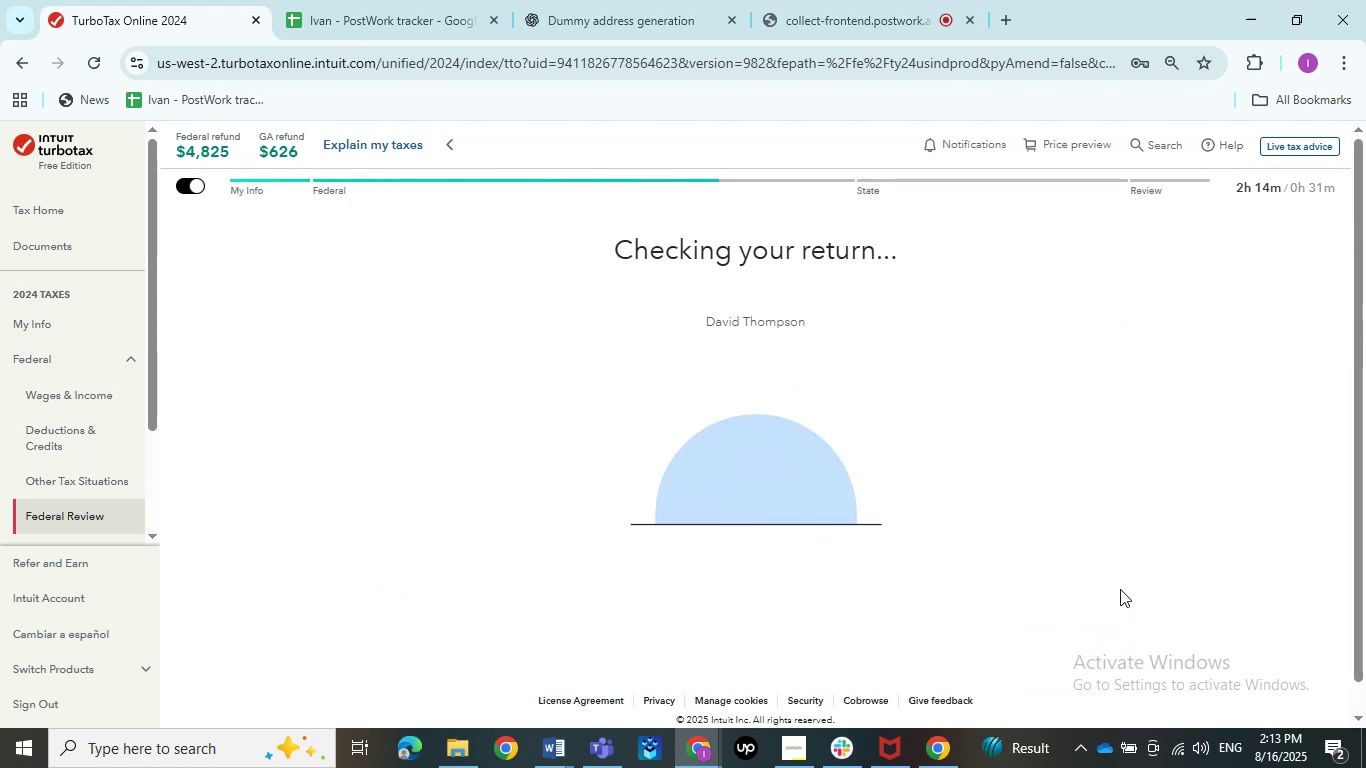 
mouse_move([536, 739])
 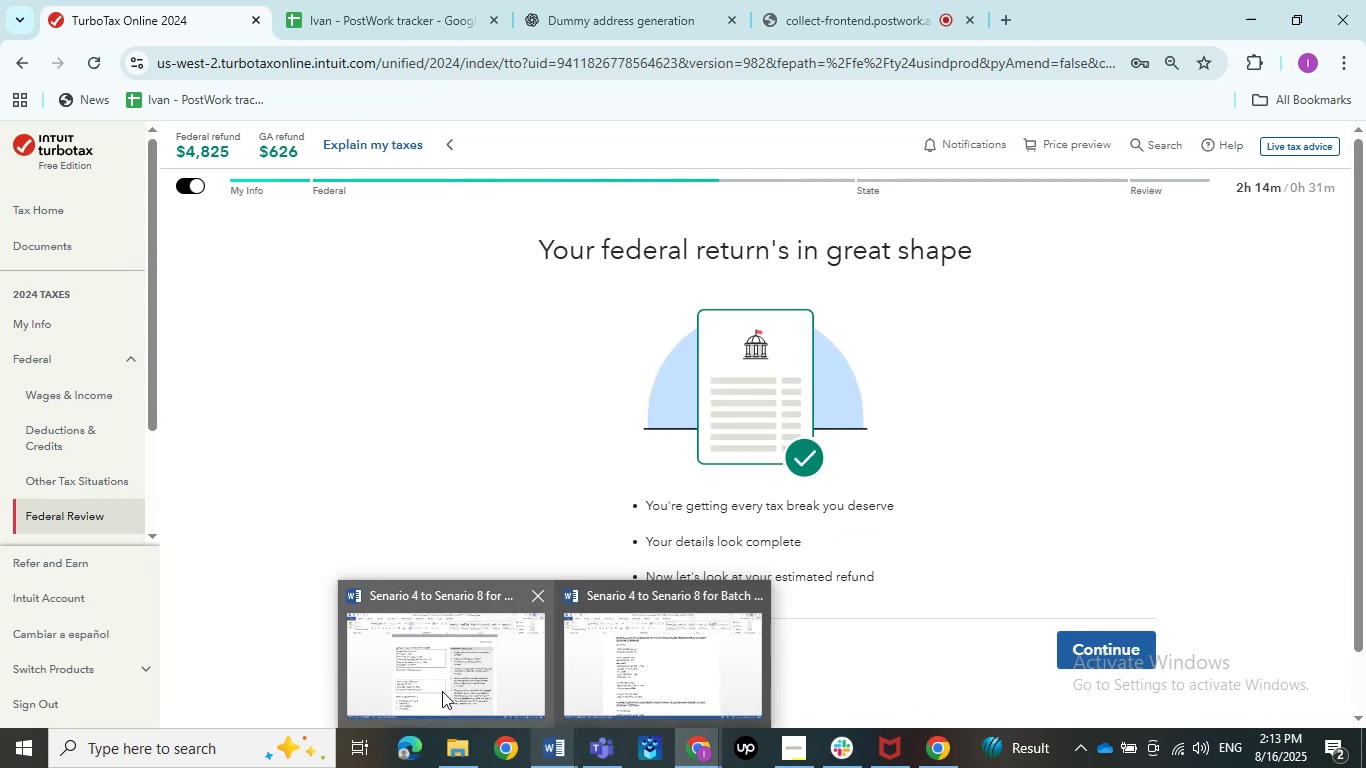 
left_click([441, 690])
 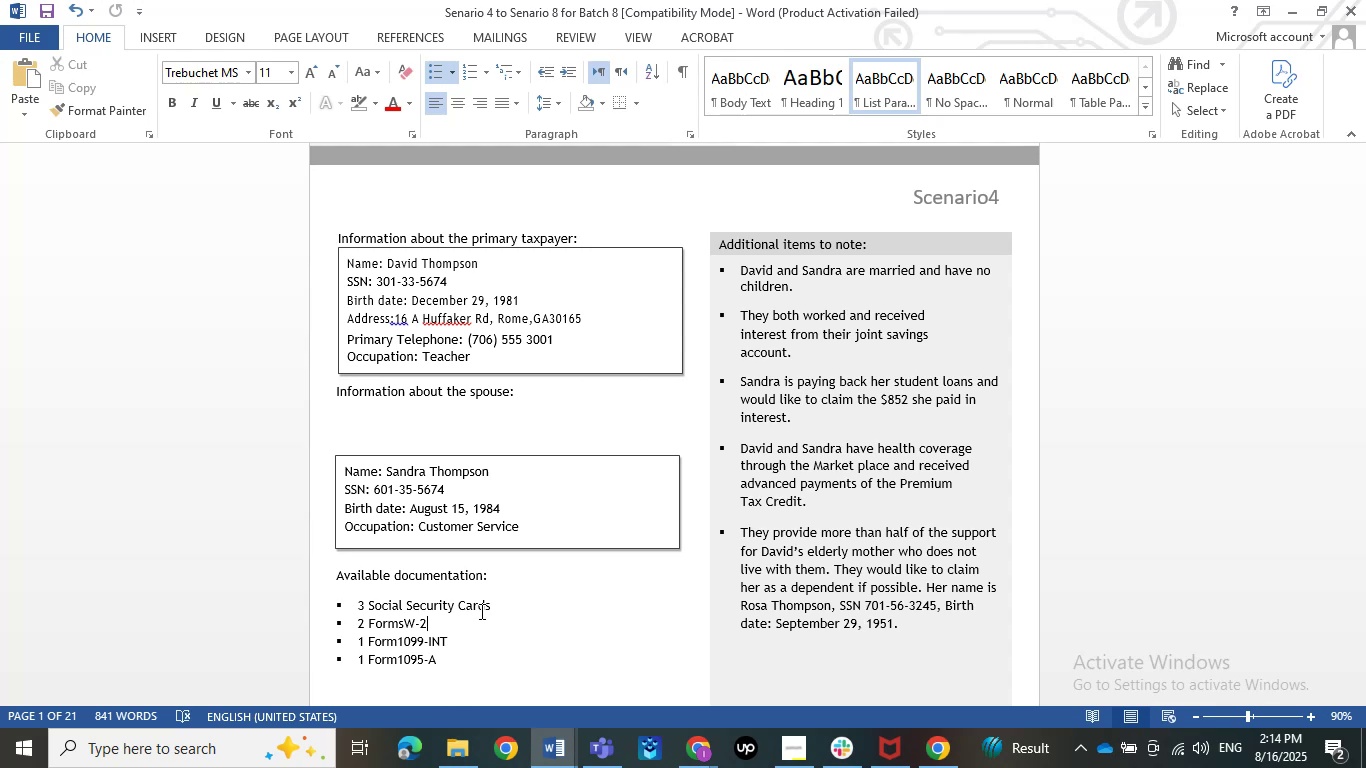 
wait(35.59)
 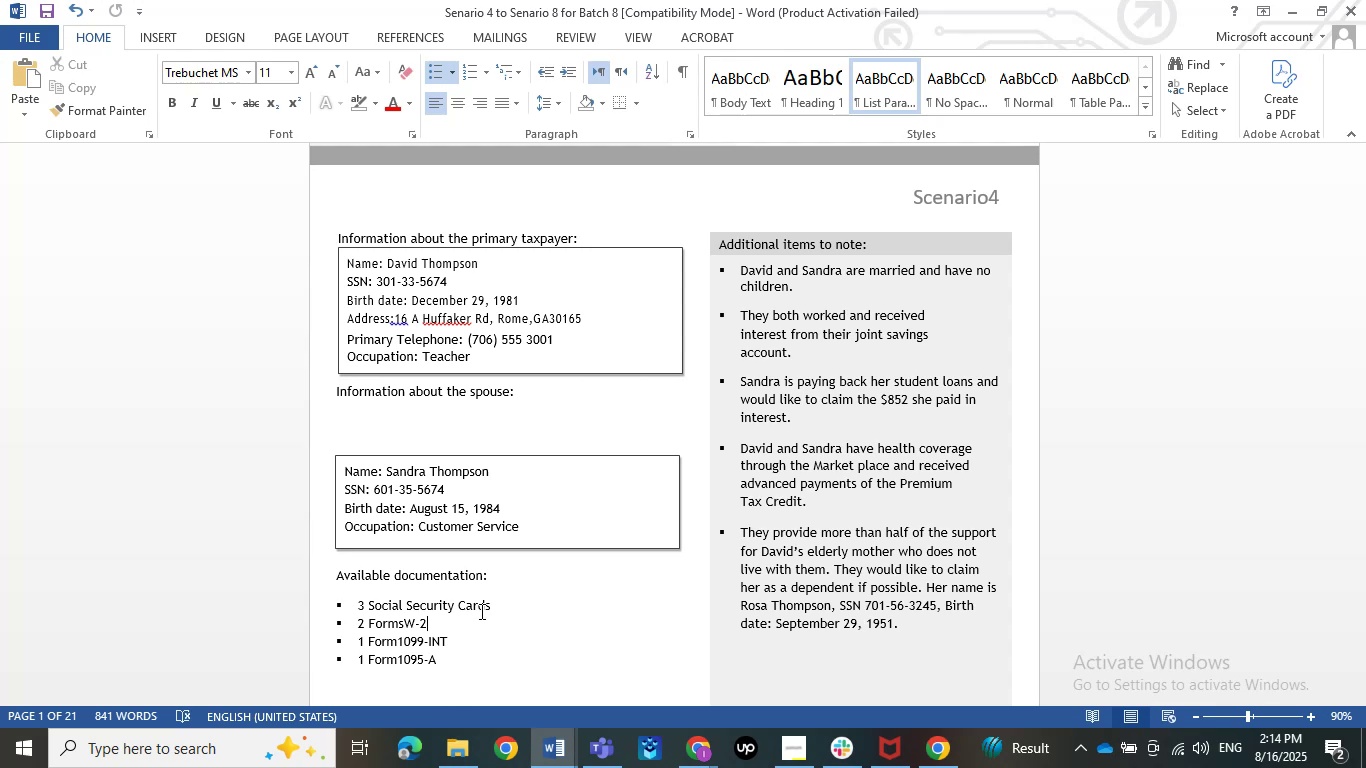 
scroll: coordinate [484, 605], scroll_direction: down, amount: 1.0
 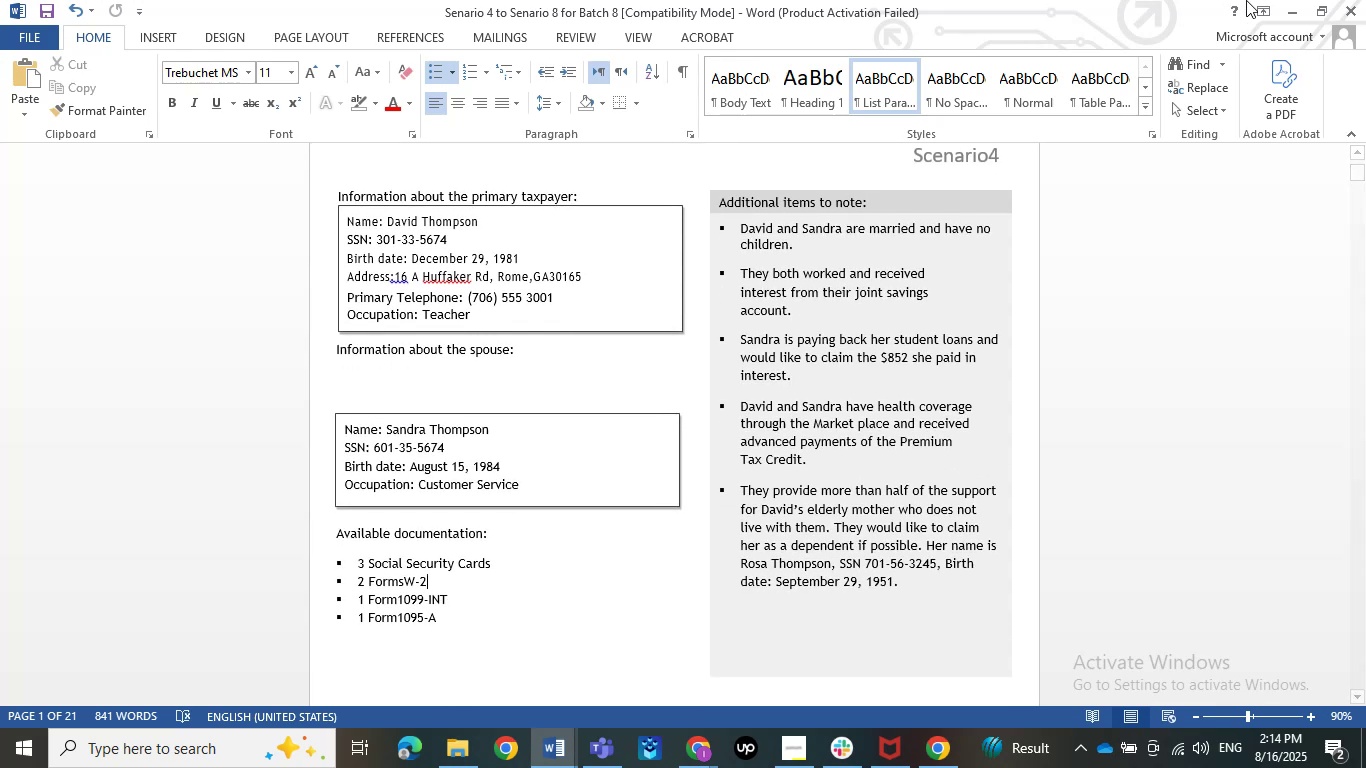 
left_click([1282, 1])
 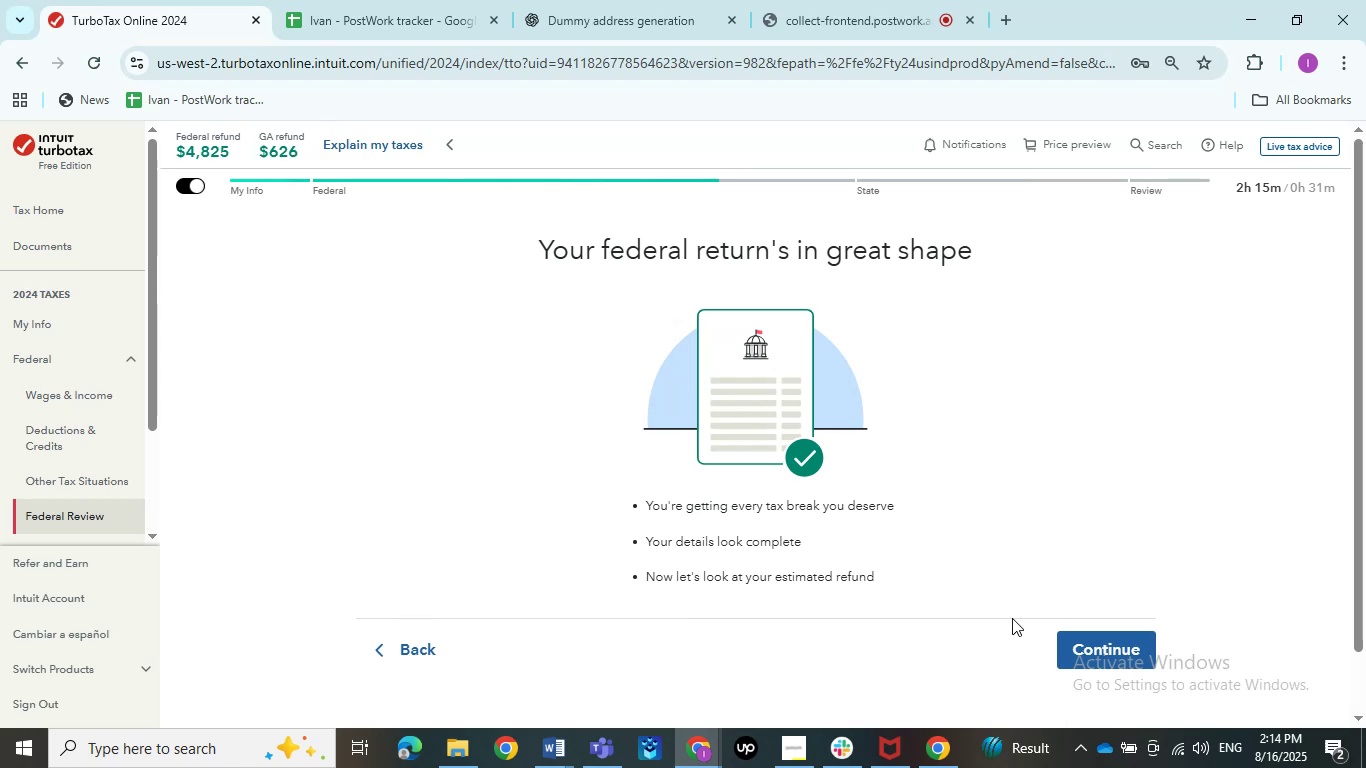 
left_click([1068, 640])
 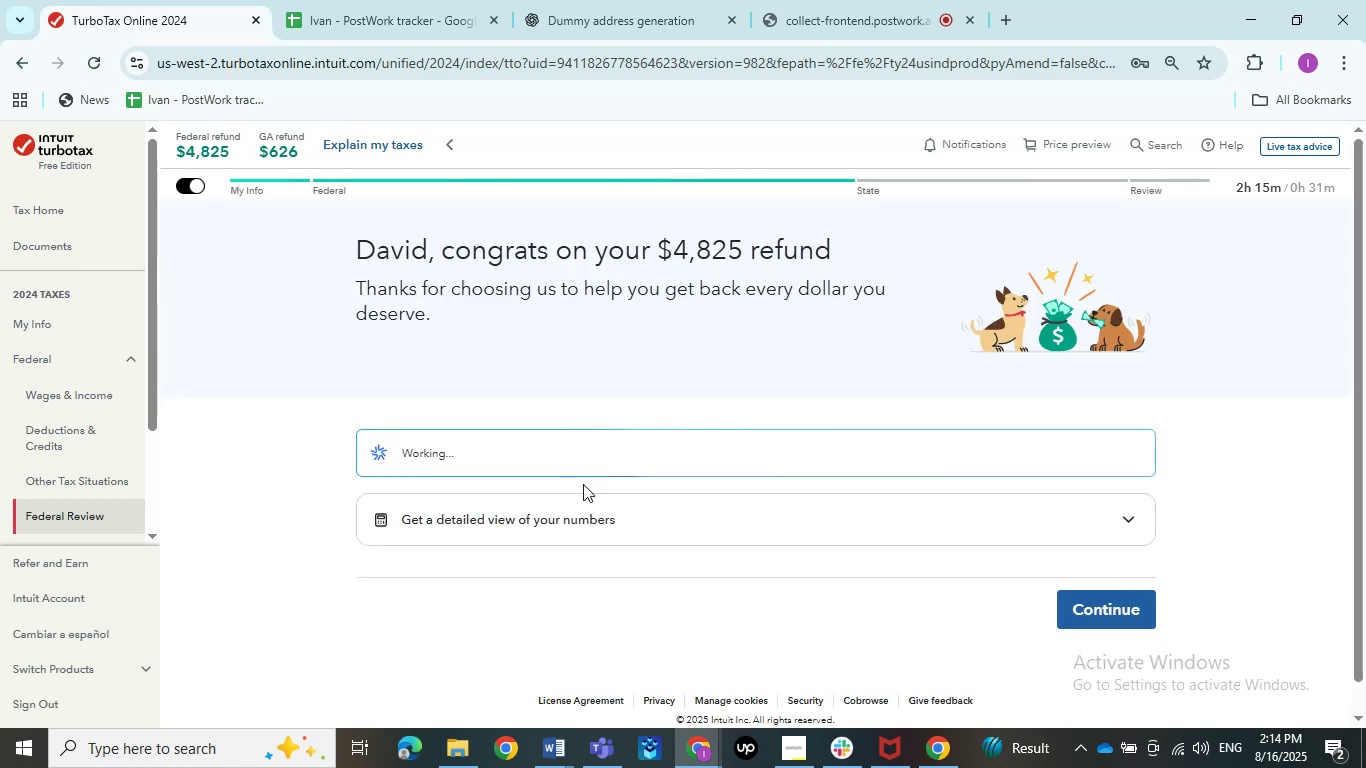 
wait(8.64)
 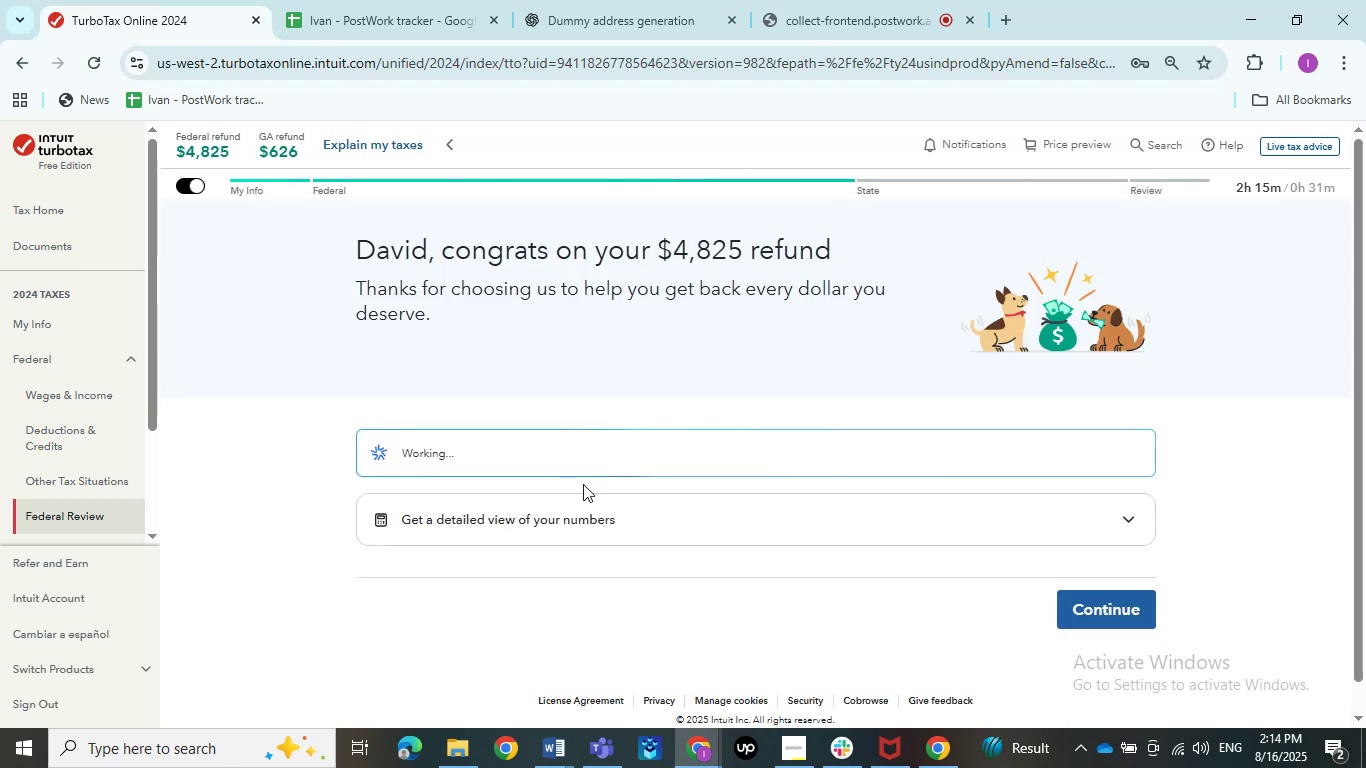 
left_click([742, 543])
 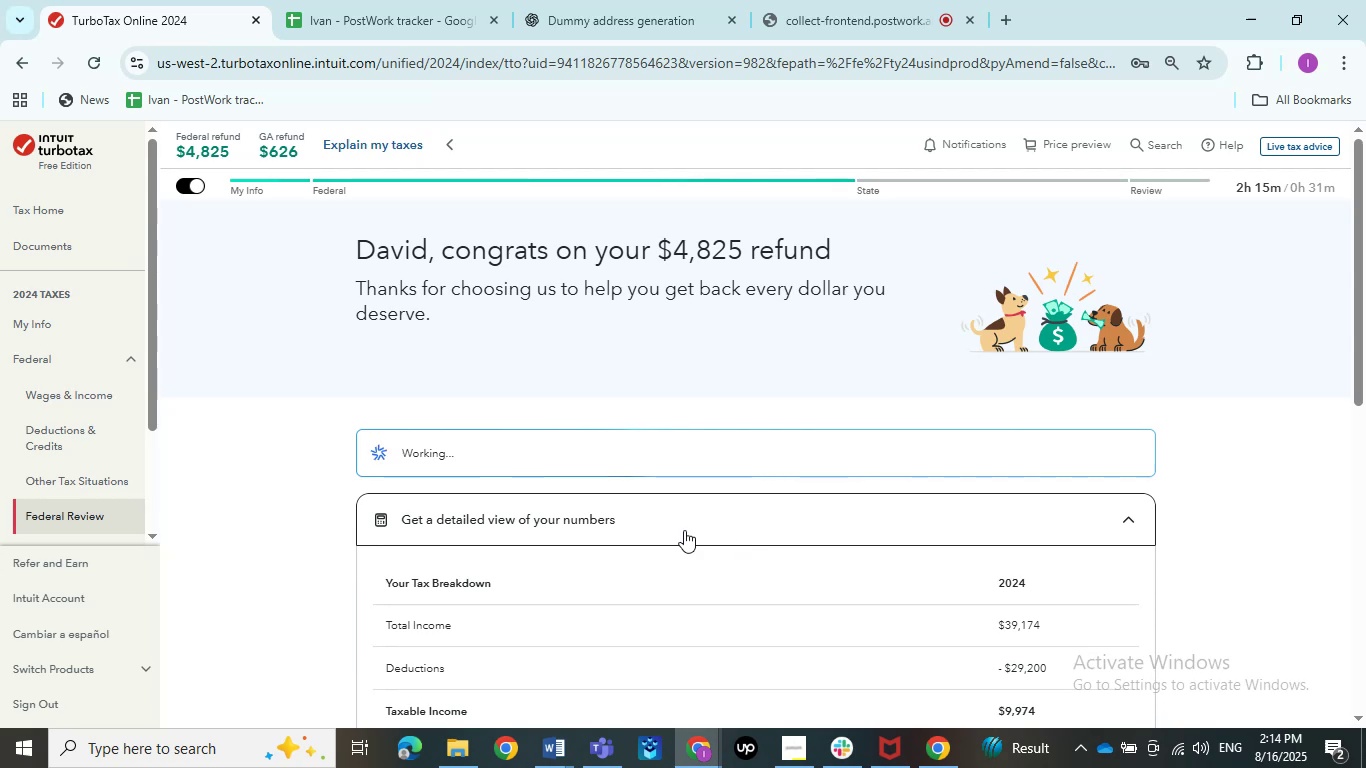 
scroll: coordinate [370, 477], scroll_direction: down, amount: 8.0
 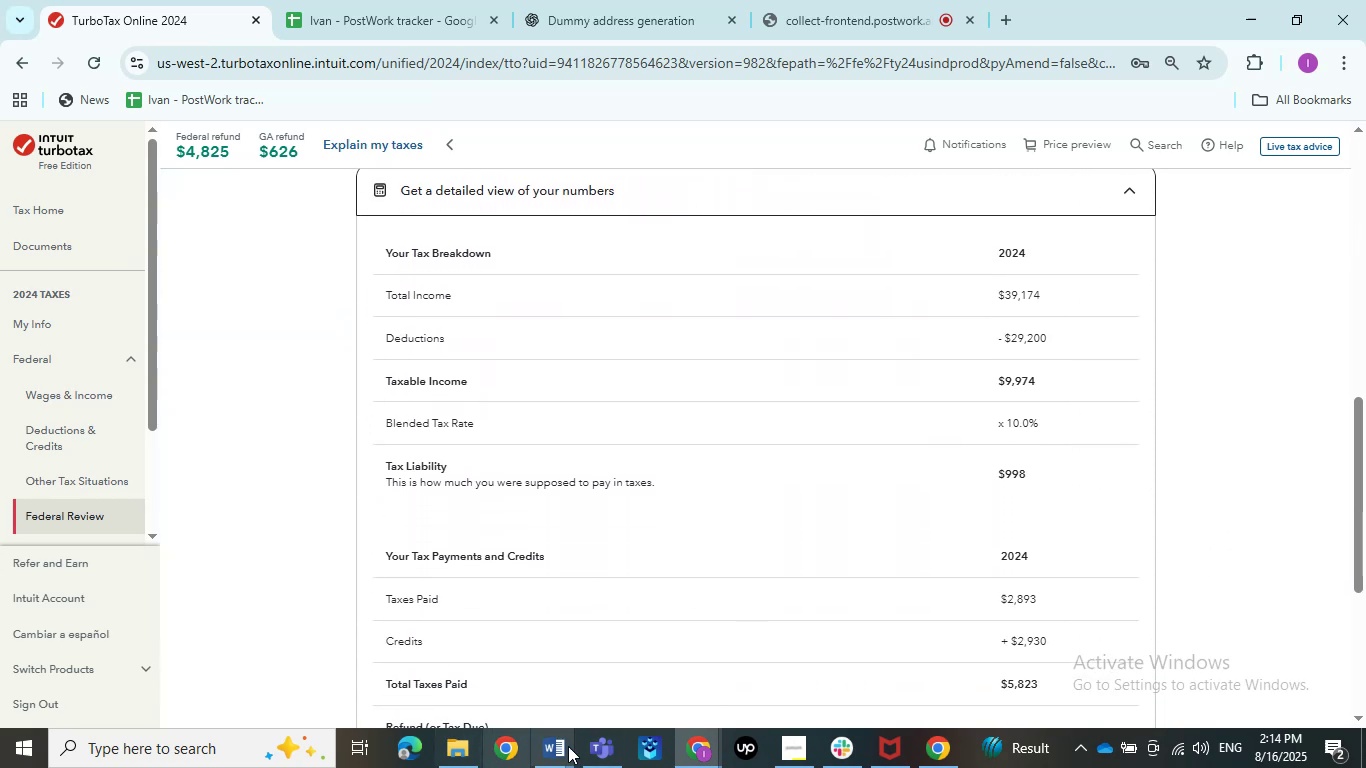 
double_click([648, 660])
 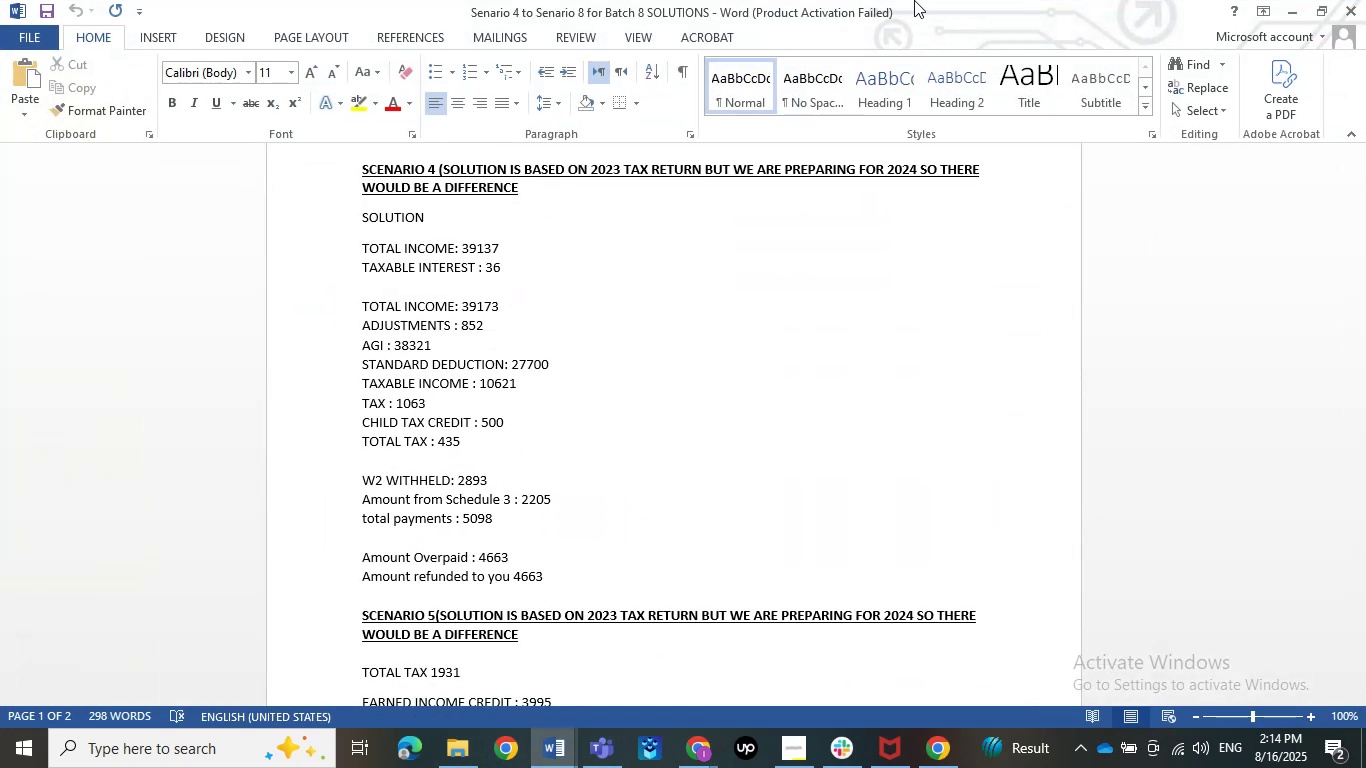 
left_click_drag(start_coordinate=[1081, 11], to_coordinate=[943, 102])
 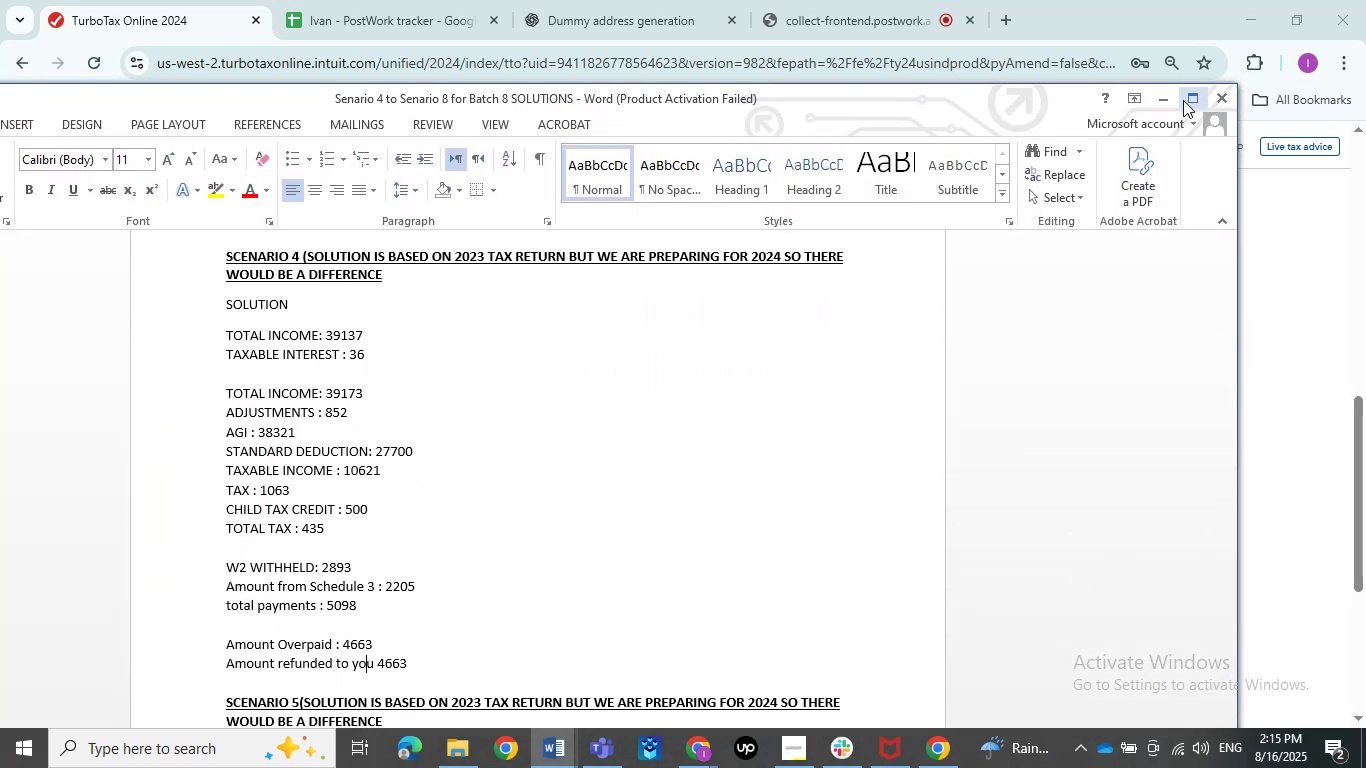 
left_click([1171, 100])
 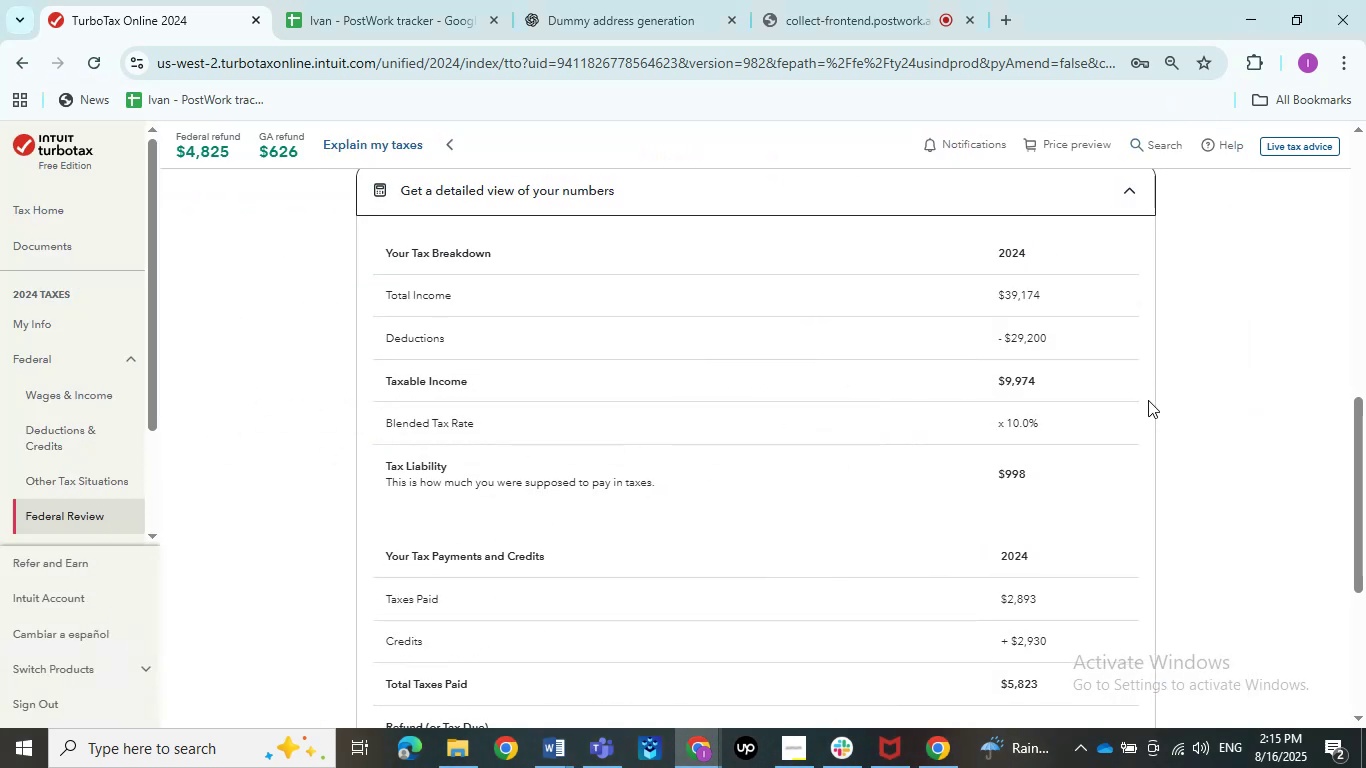 
scroll: coordinate [1148, 400], scroll_direction: down, amount: 3.0
 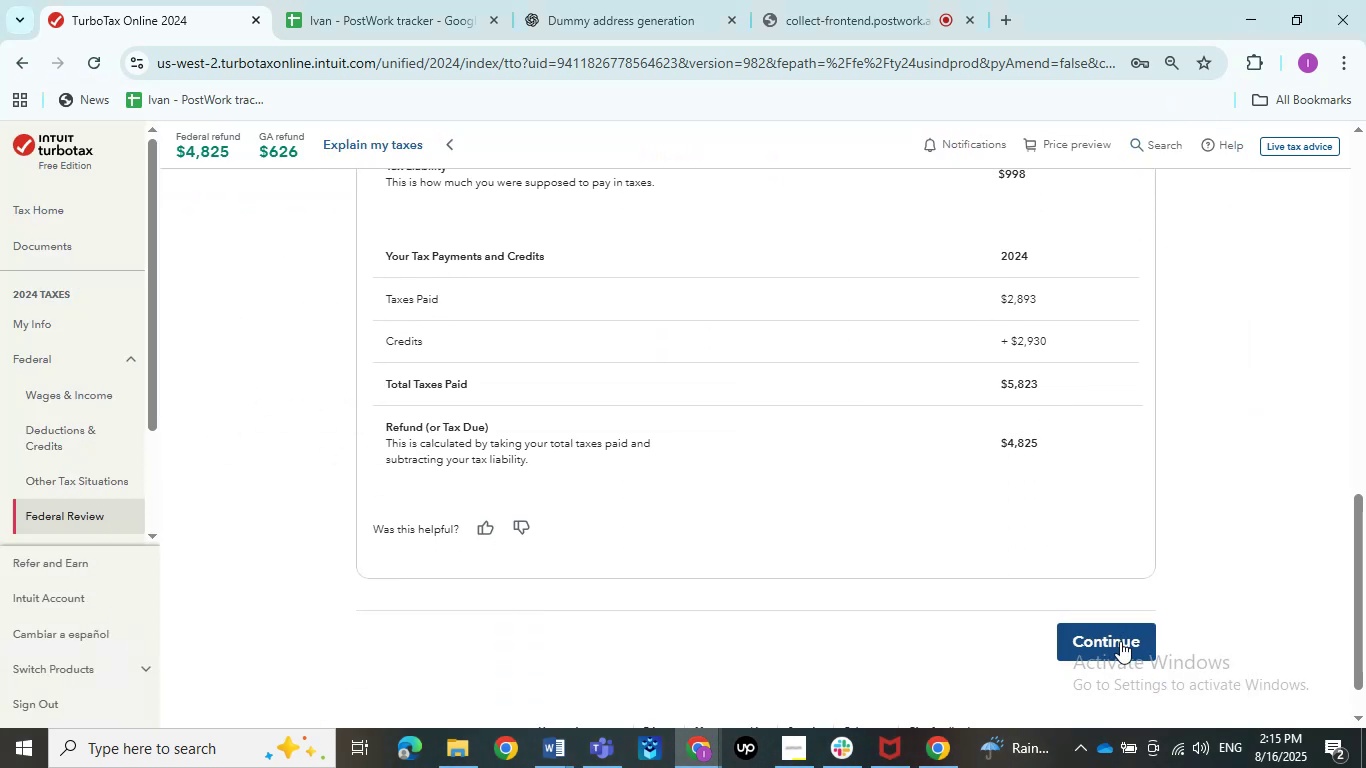 
left_click([1120, 641])
 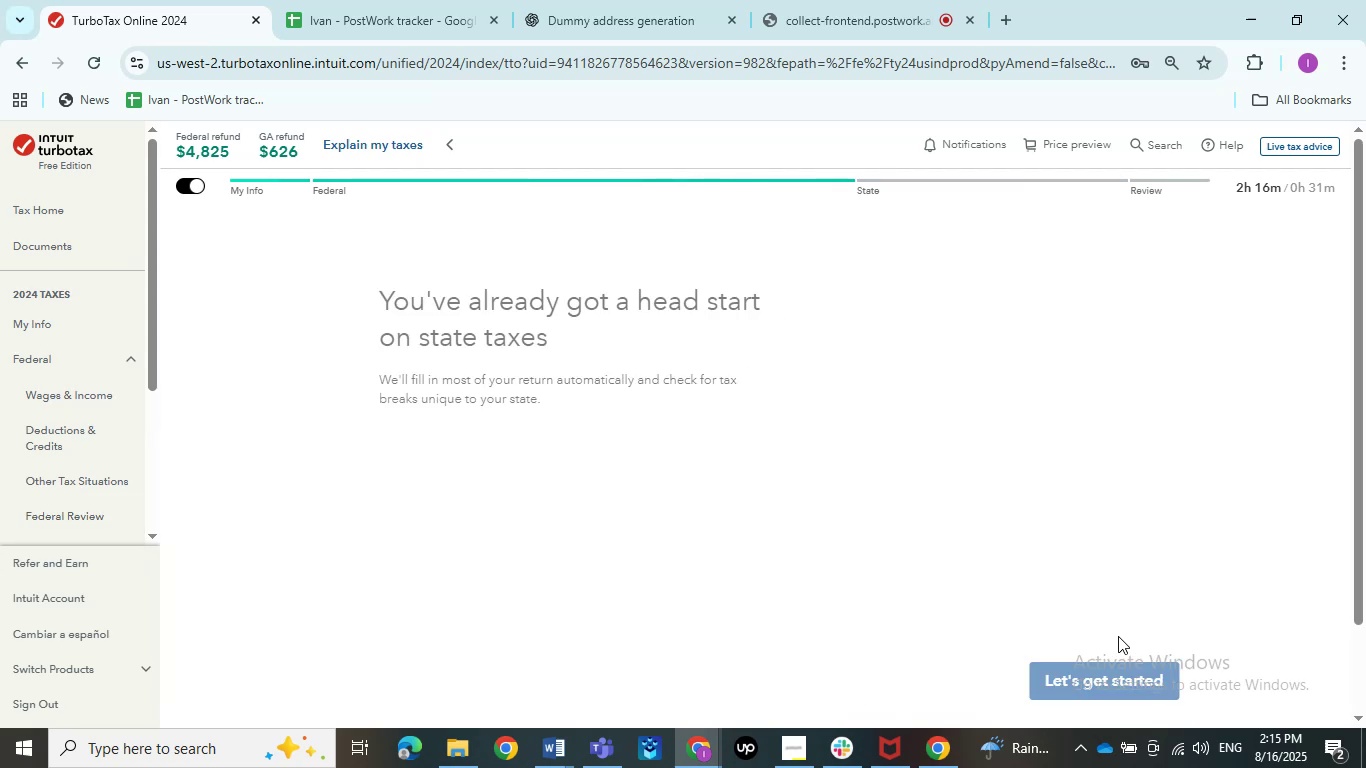 
scroll: coordinate [1118, 636], scroll_direction: down, amount: 2.0
 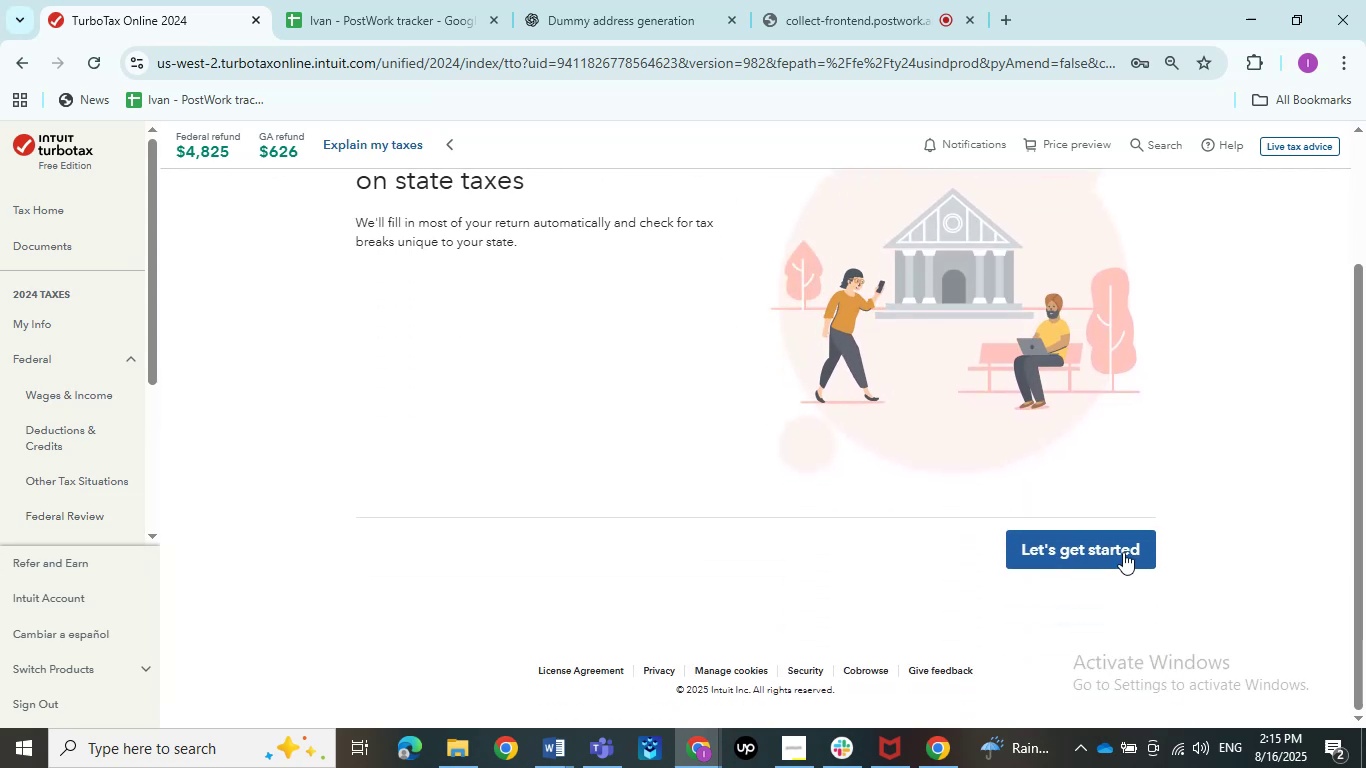 
left_click([1123, 545])
 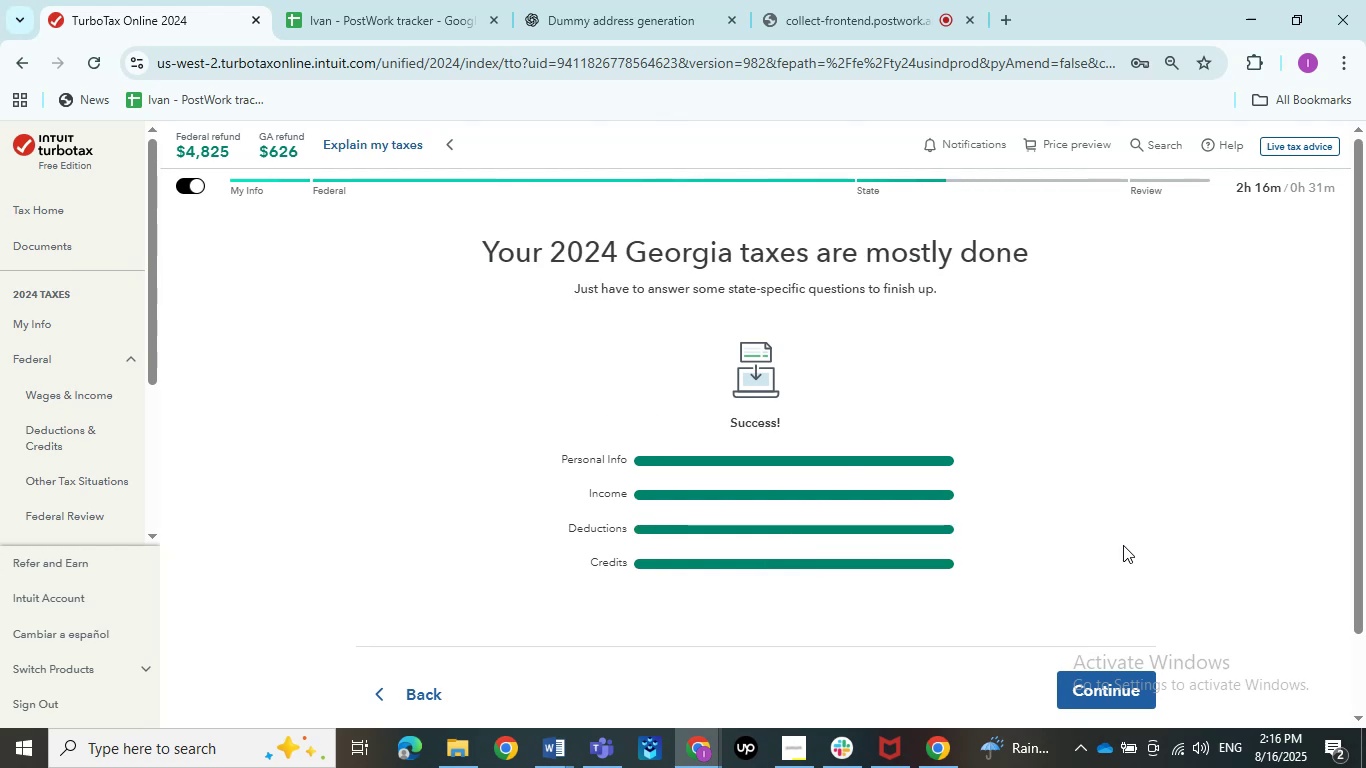 
wait(21.29)
 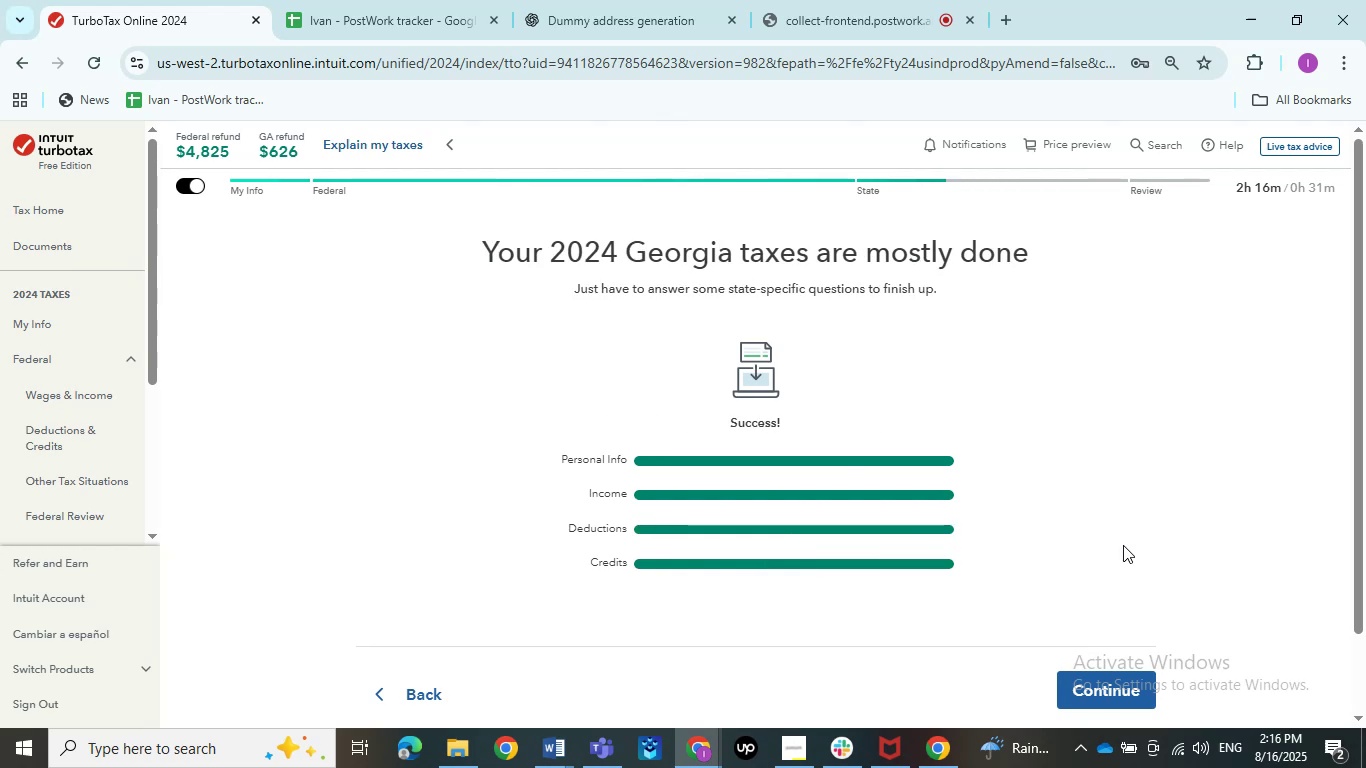 
left_click([1129, 690])
 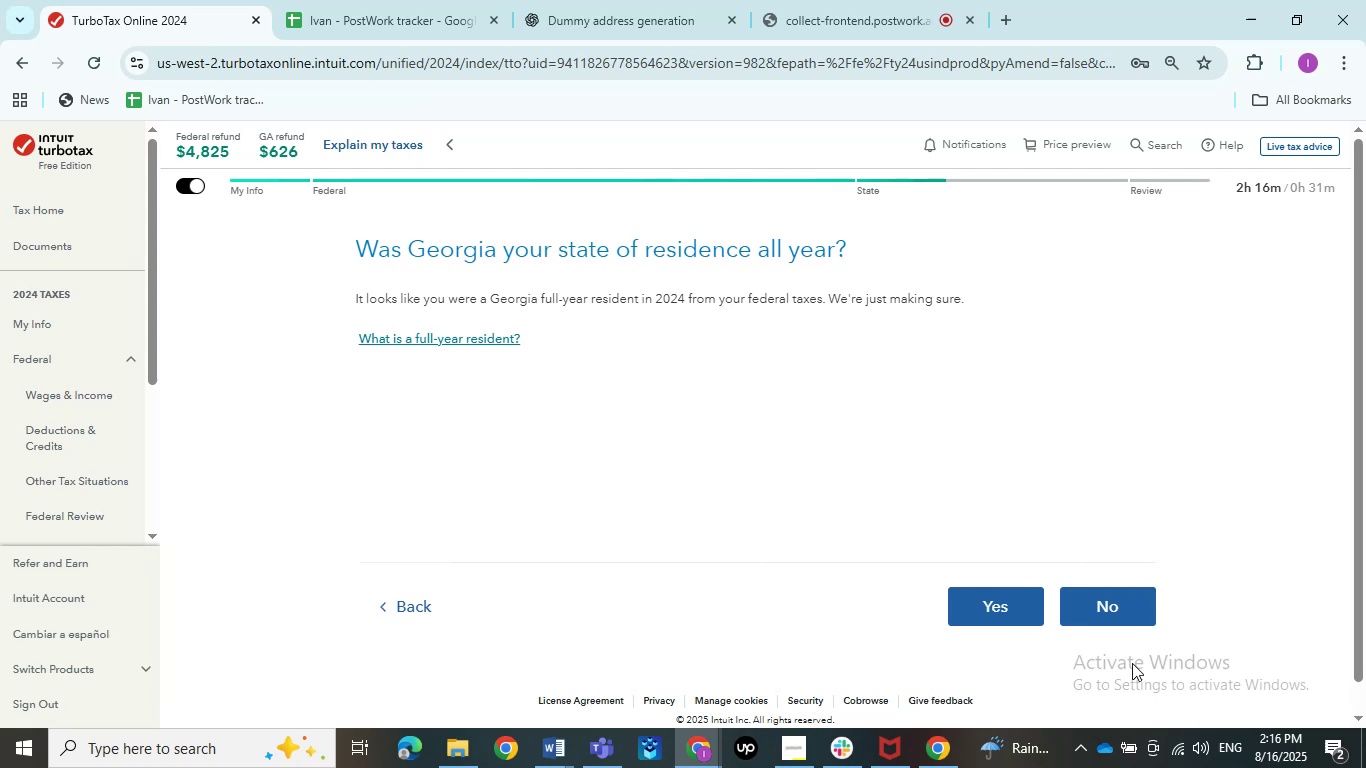 
wait(22.38)
 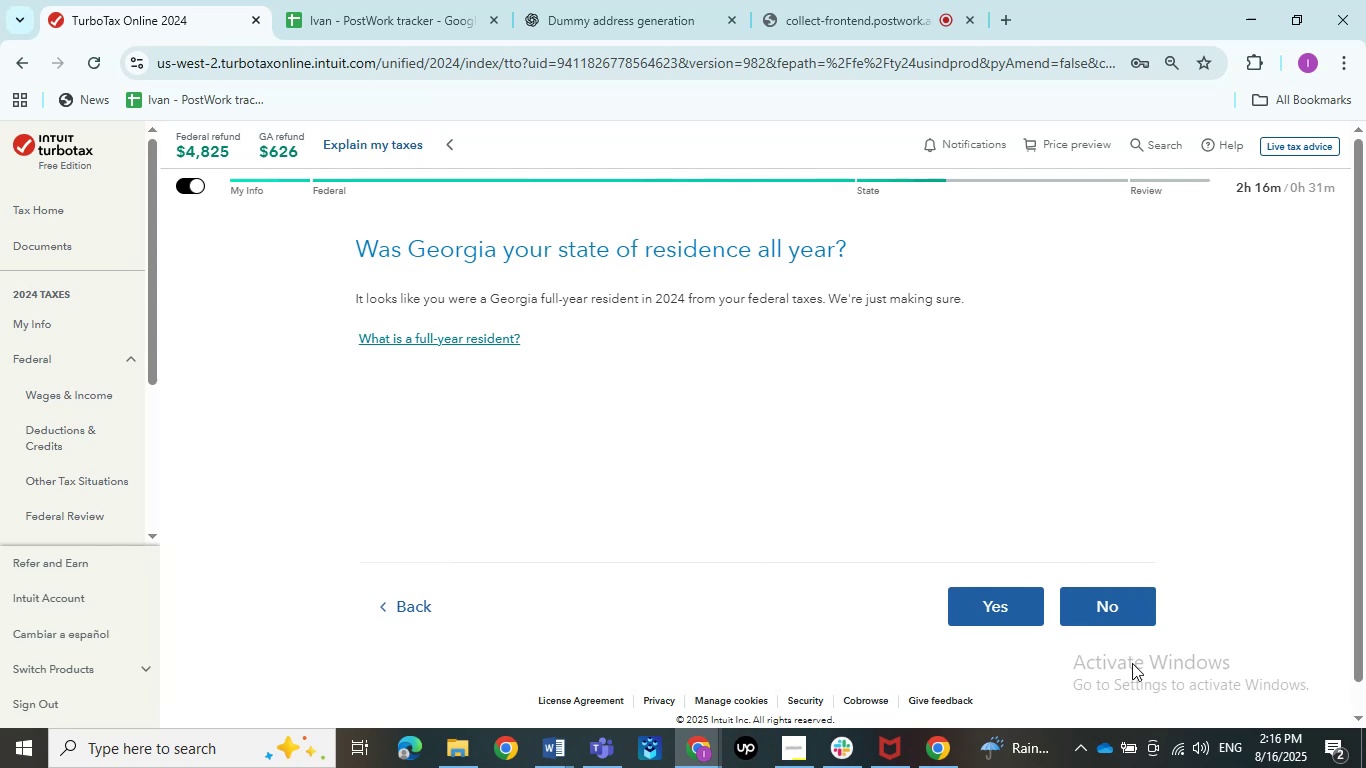 
left_click([545, 757])
 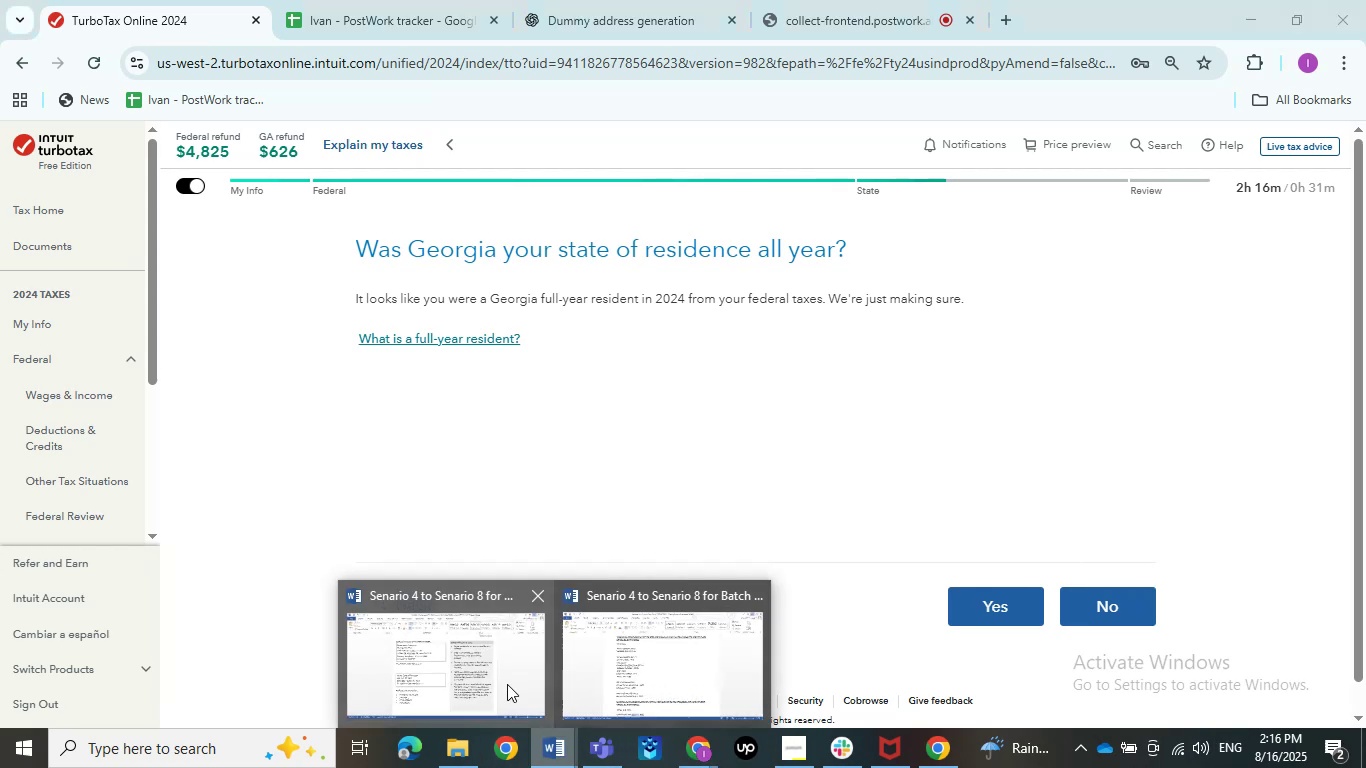 
left_click([499, 681])
 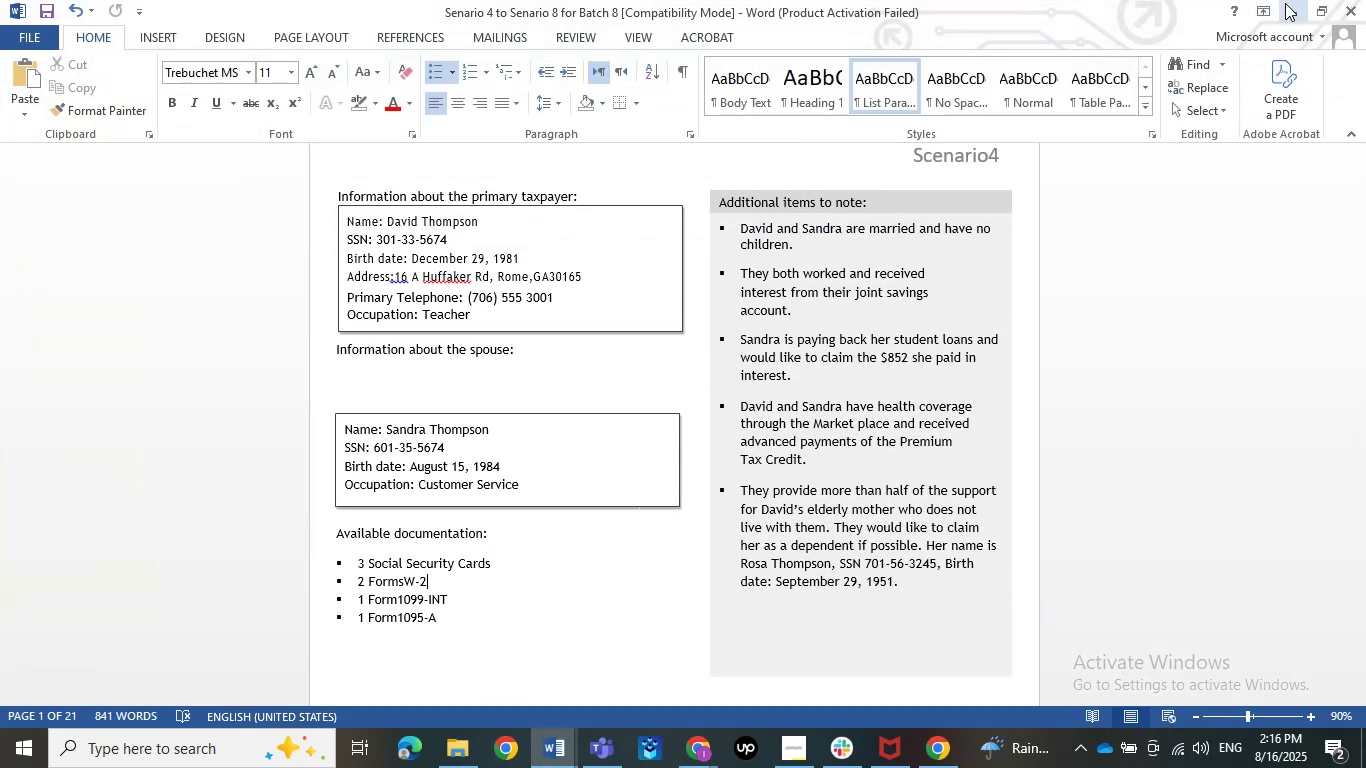 
left_click([1285, 3])
 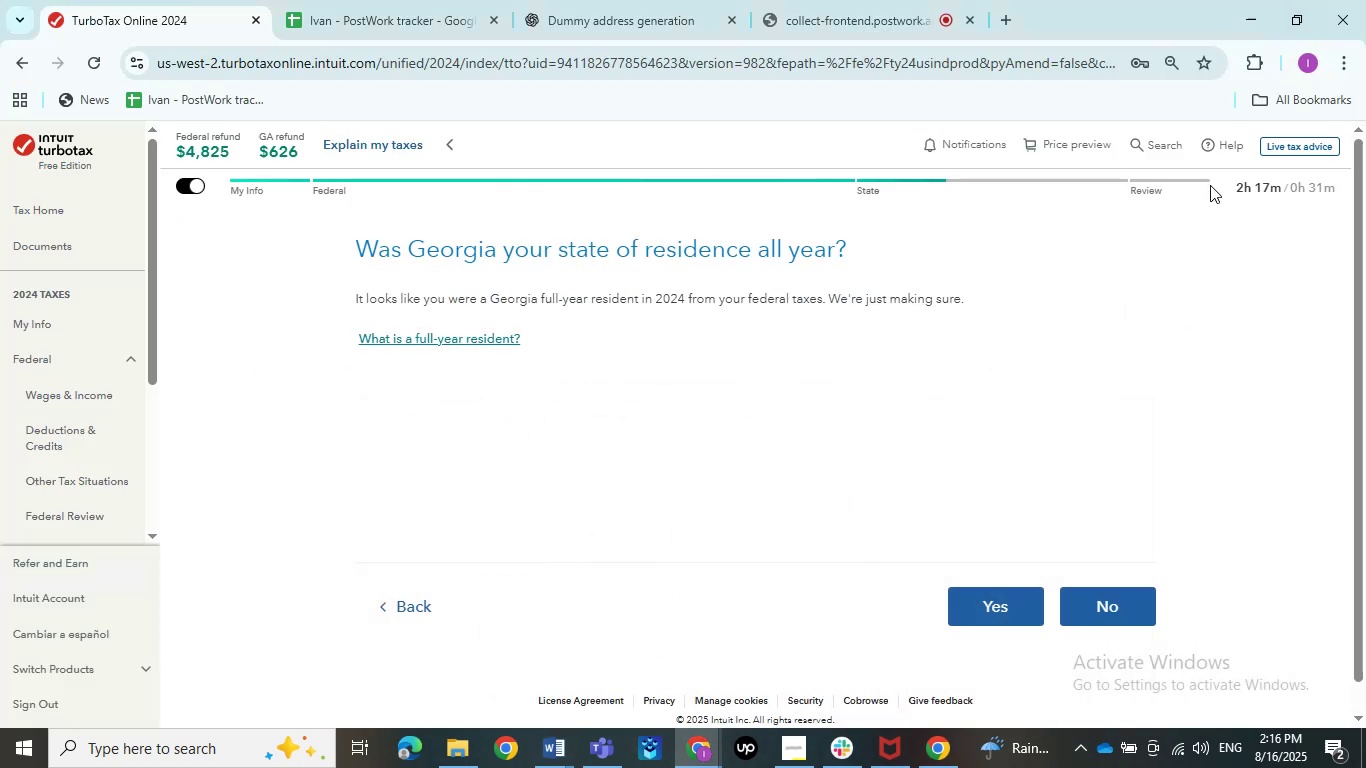 
wait(7.09)
 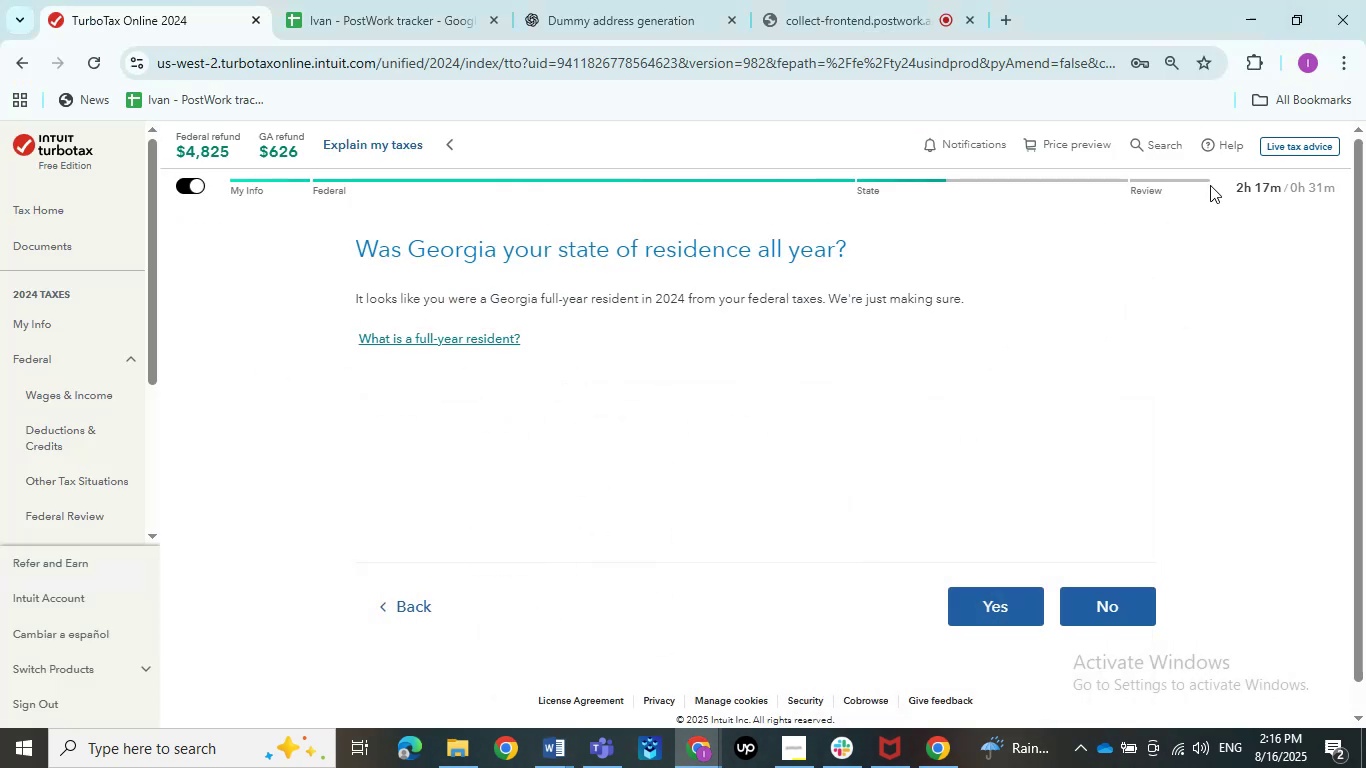 
left_click([459, 734])
 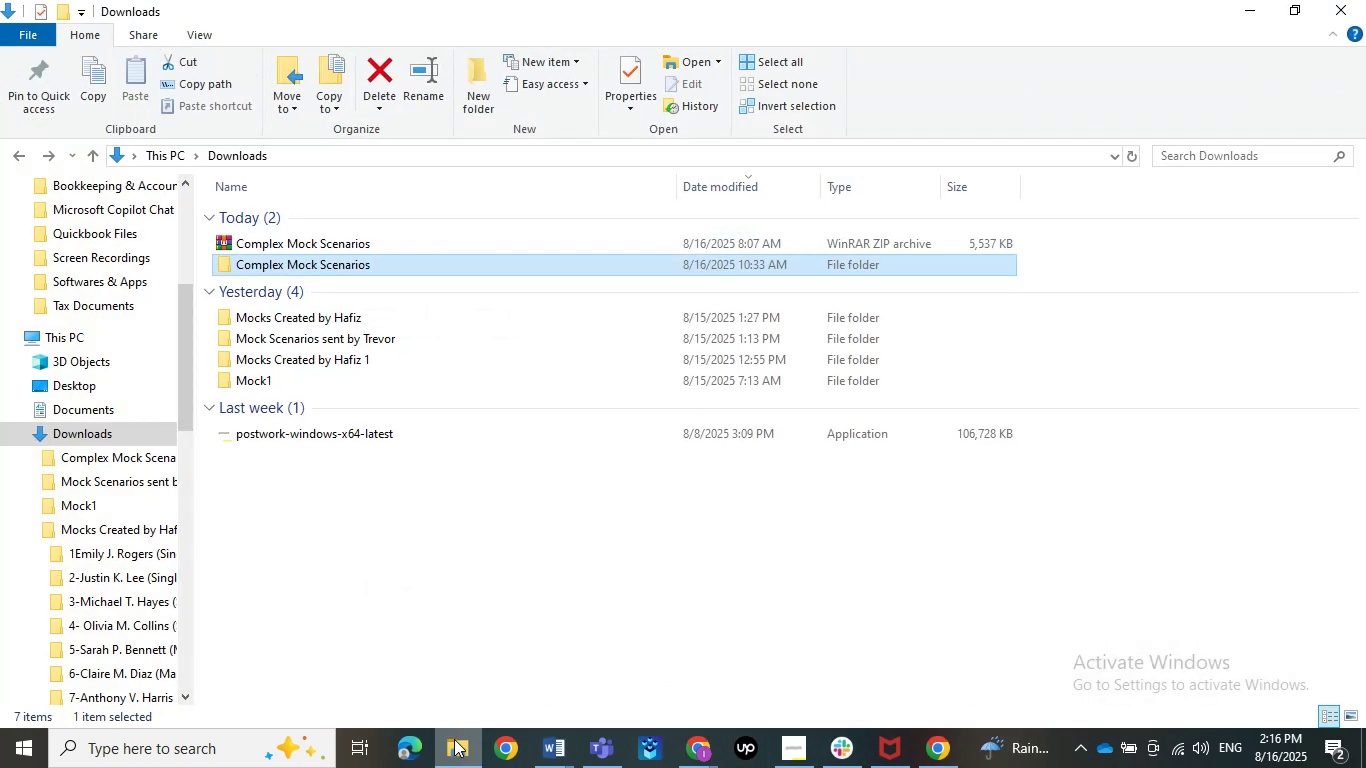 
left_click([454, 745])
 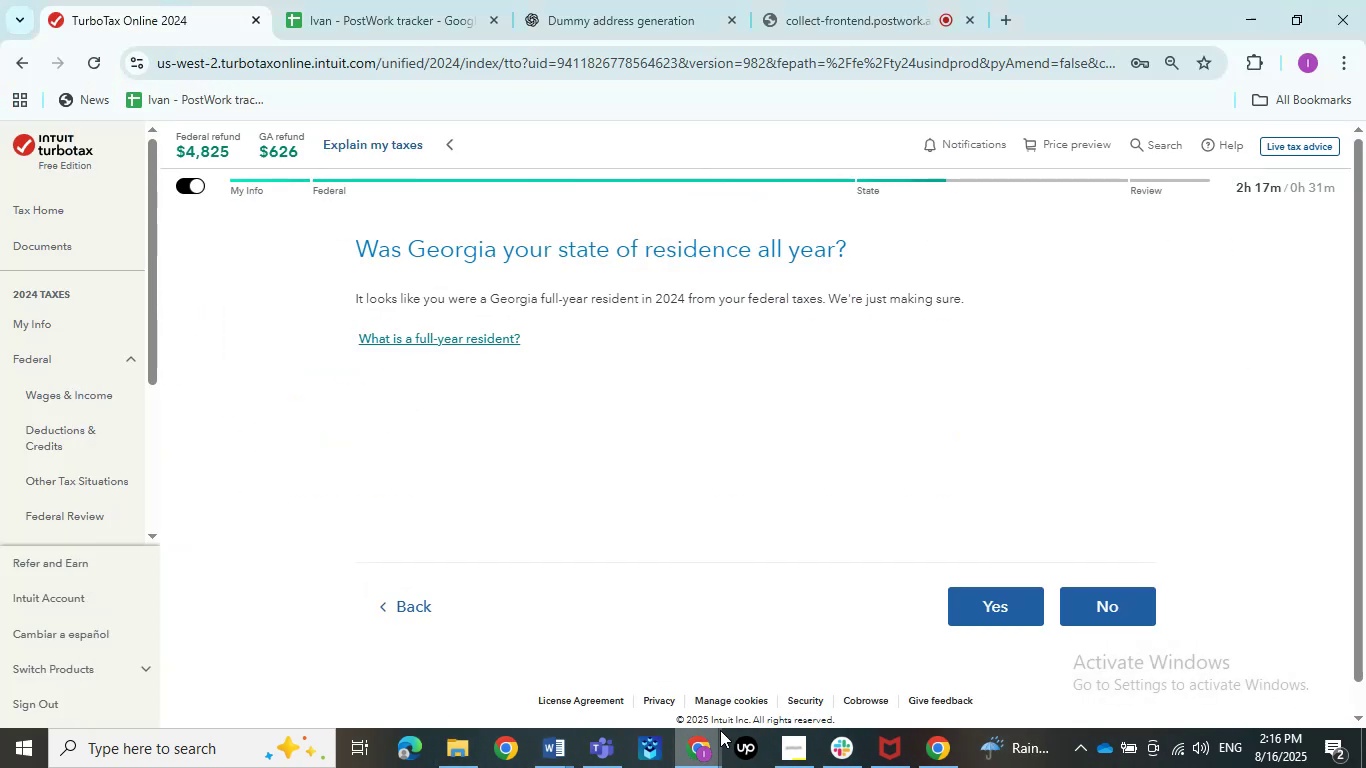 
left_click([708, 738])
 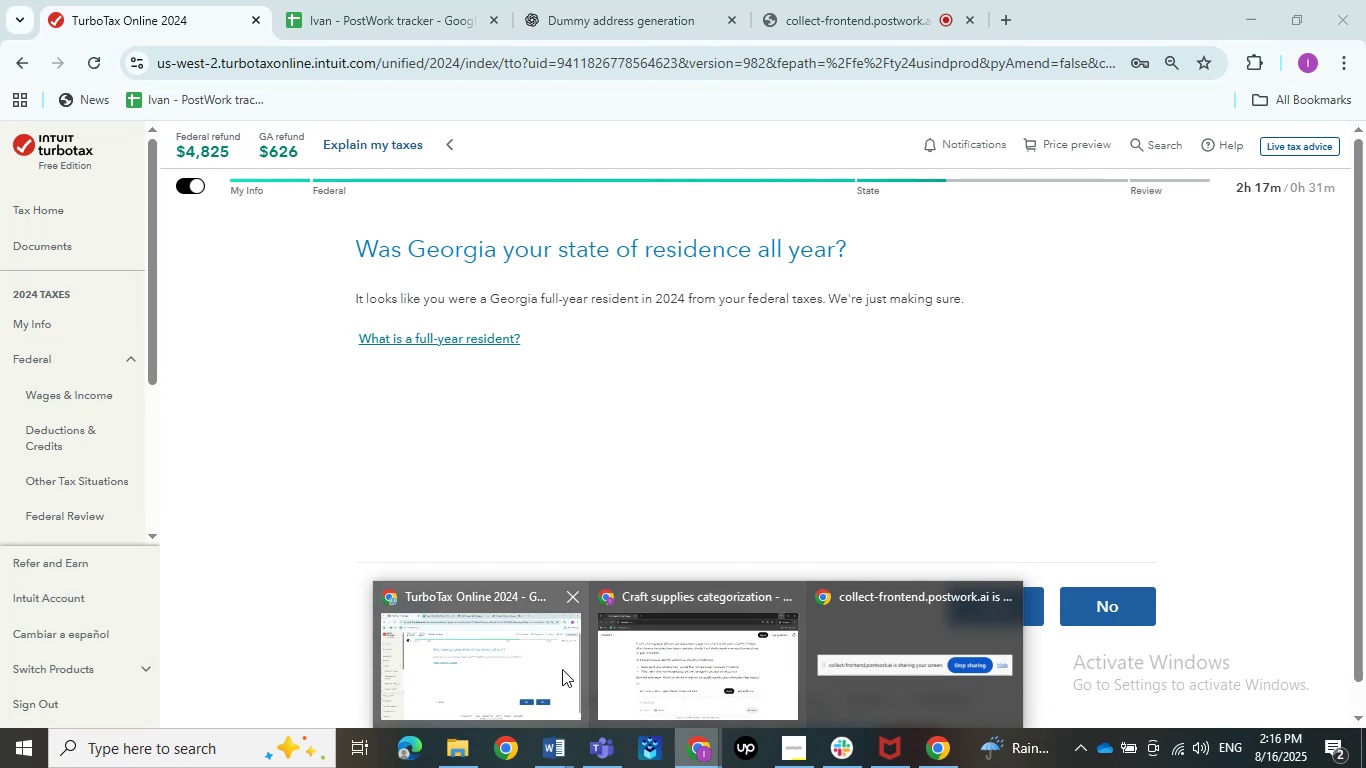 
left_click([541, 660])
 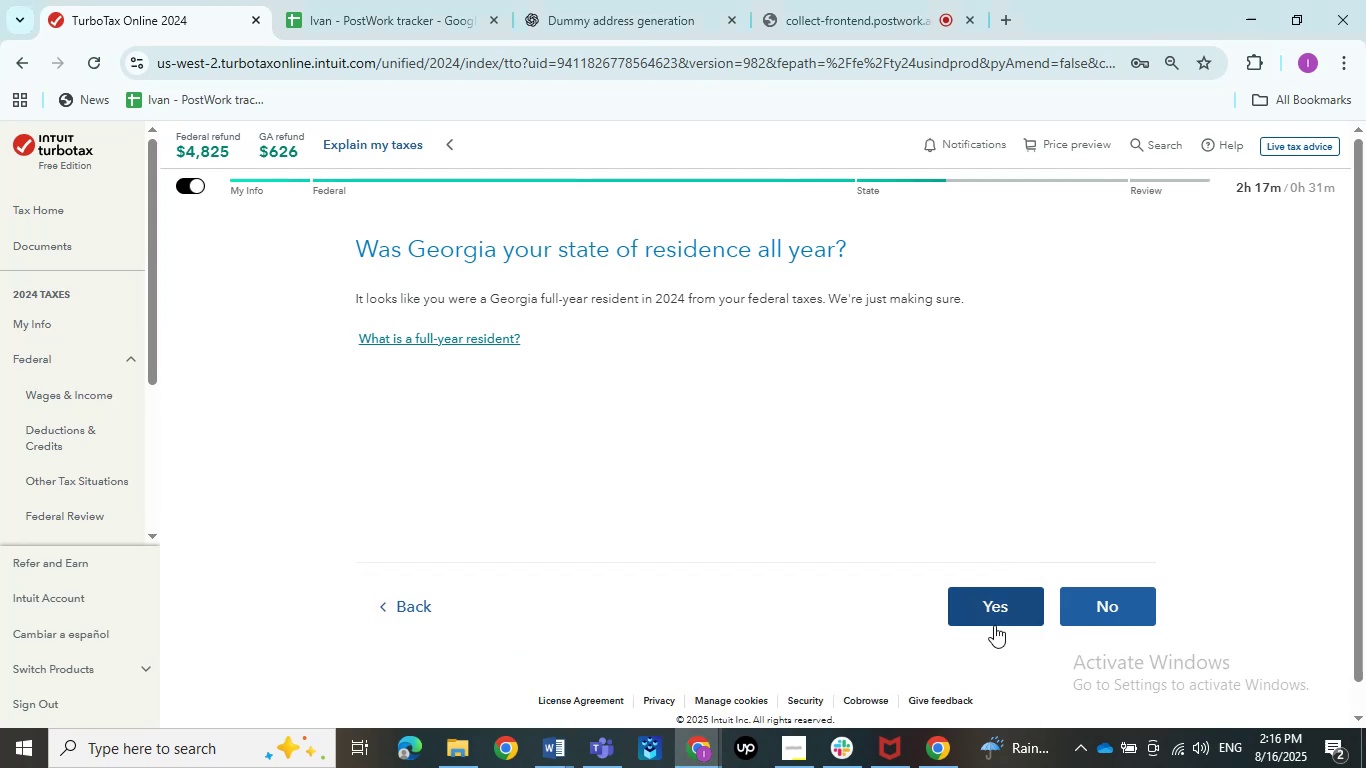 
left_click([1034, 617])
 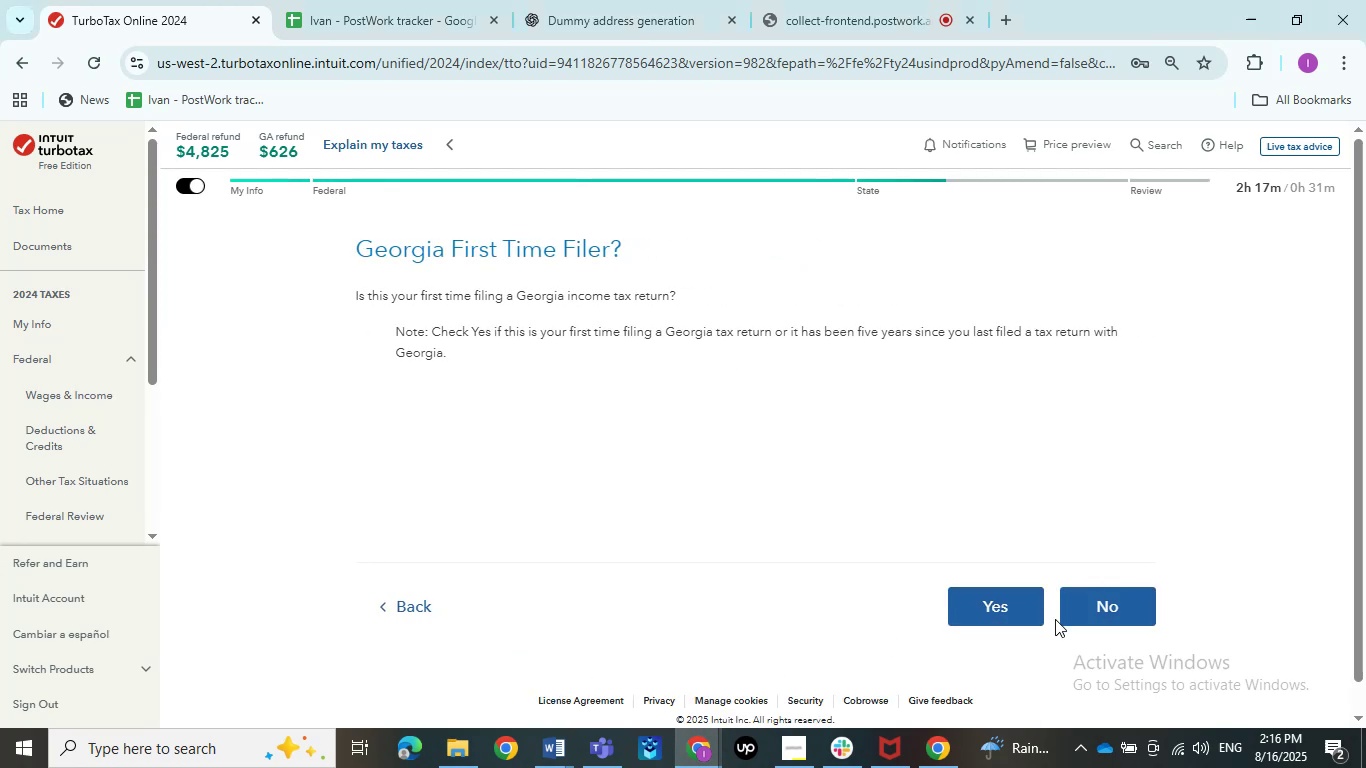 
left_click([1055, 619])
 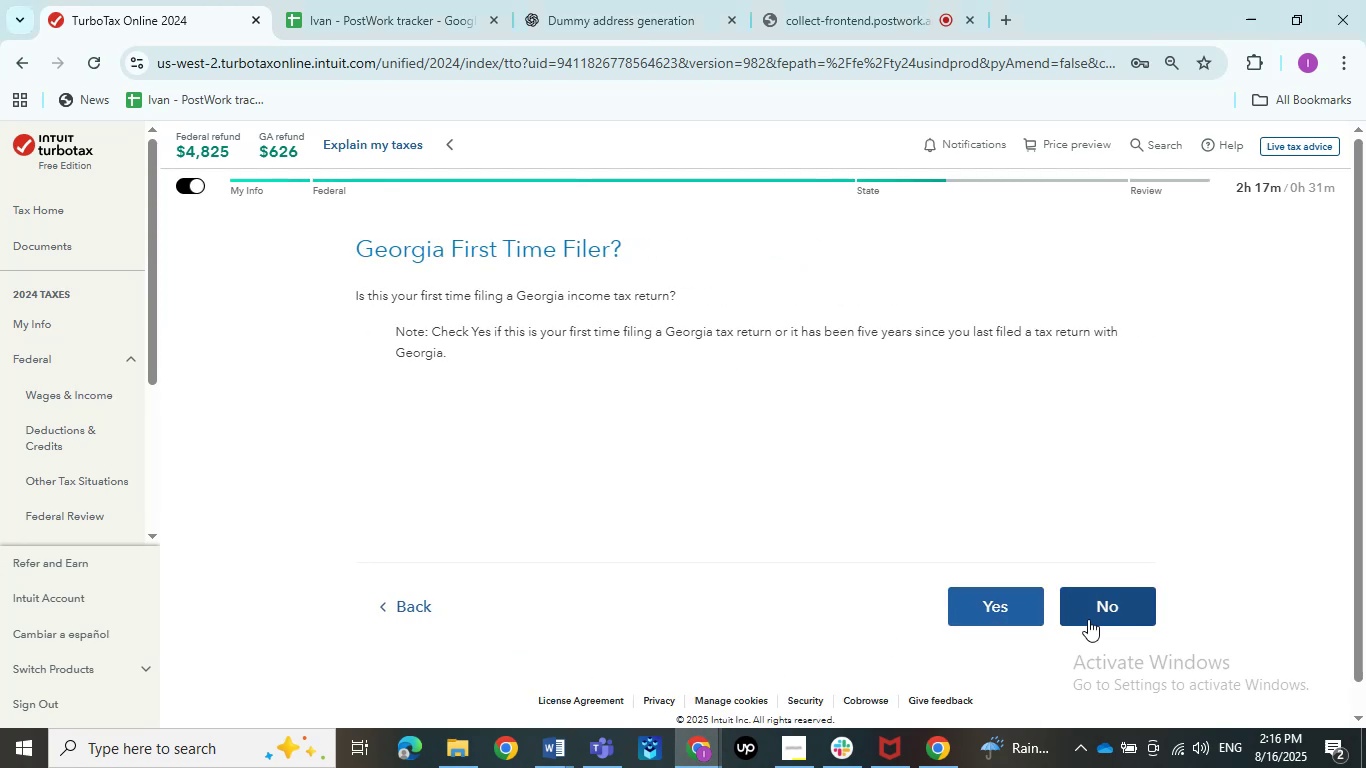 
left_click([1039, 615])
 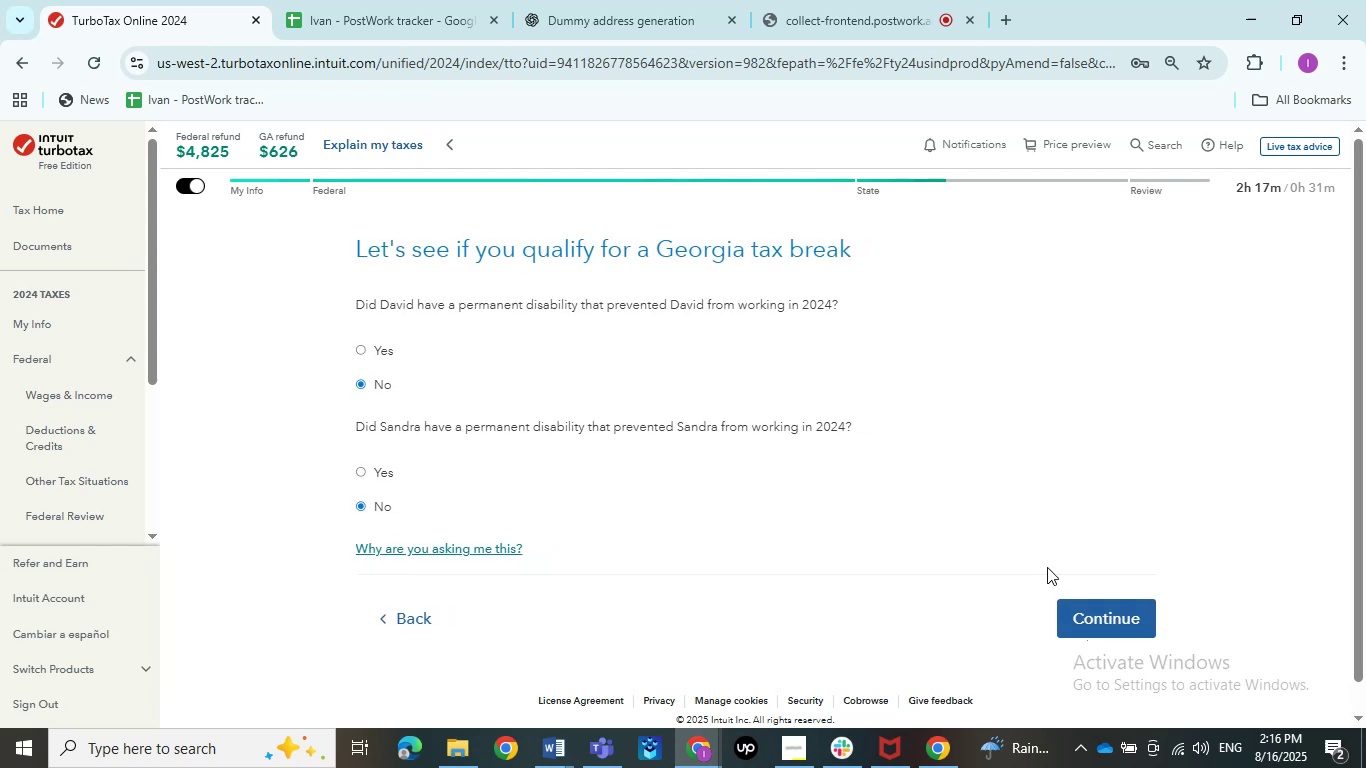 
wait(8.15)
 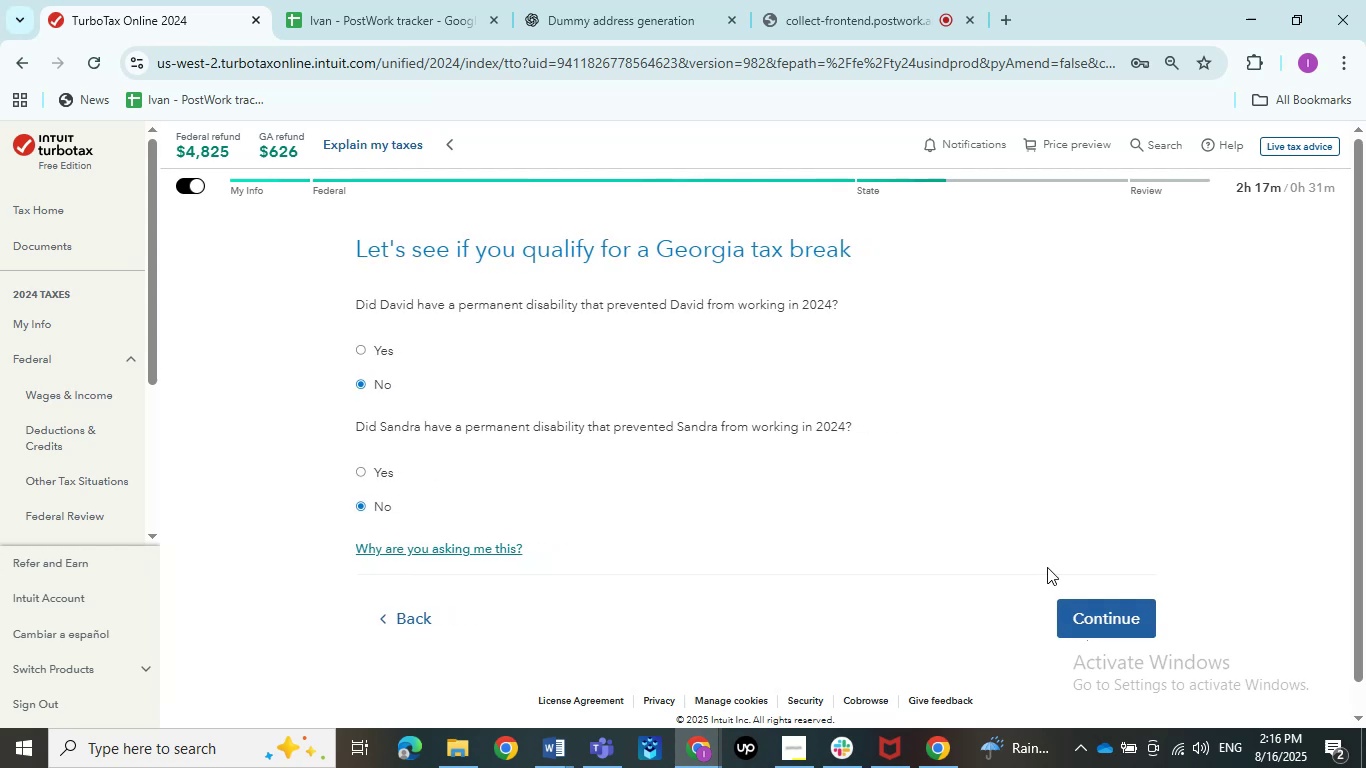 
left_click([1134, 632])
 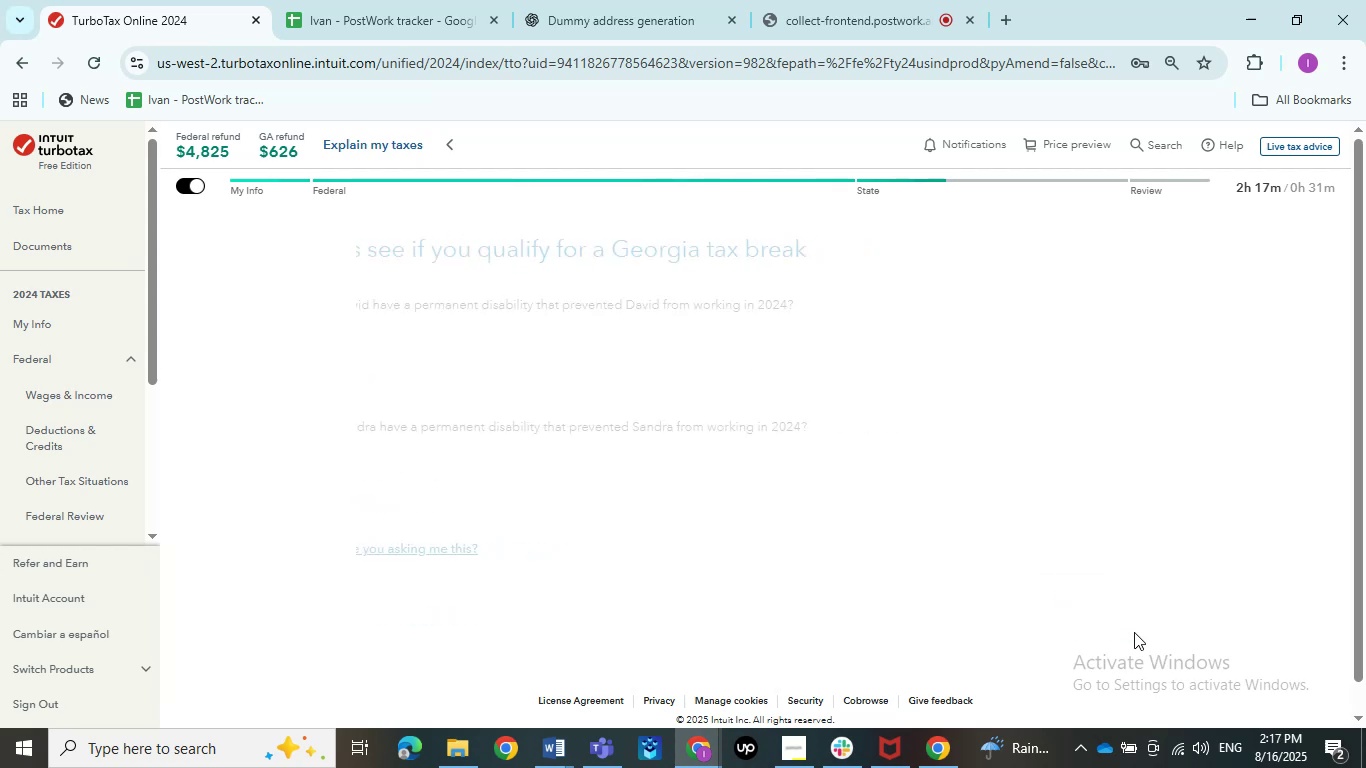 
mouse_move([1052, 631])
 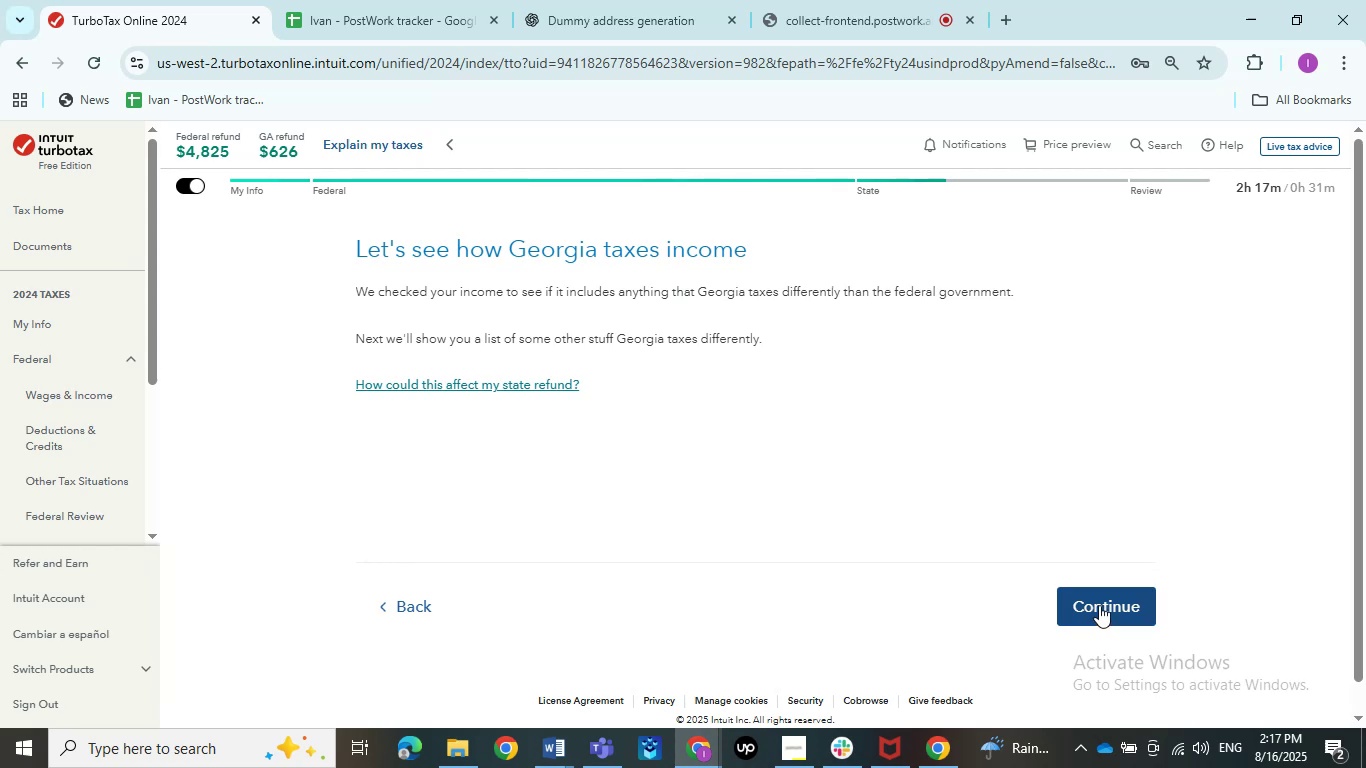 
left_click([1099, 600])
 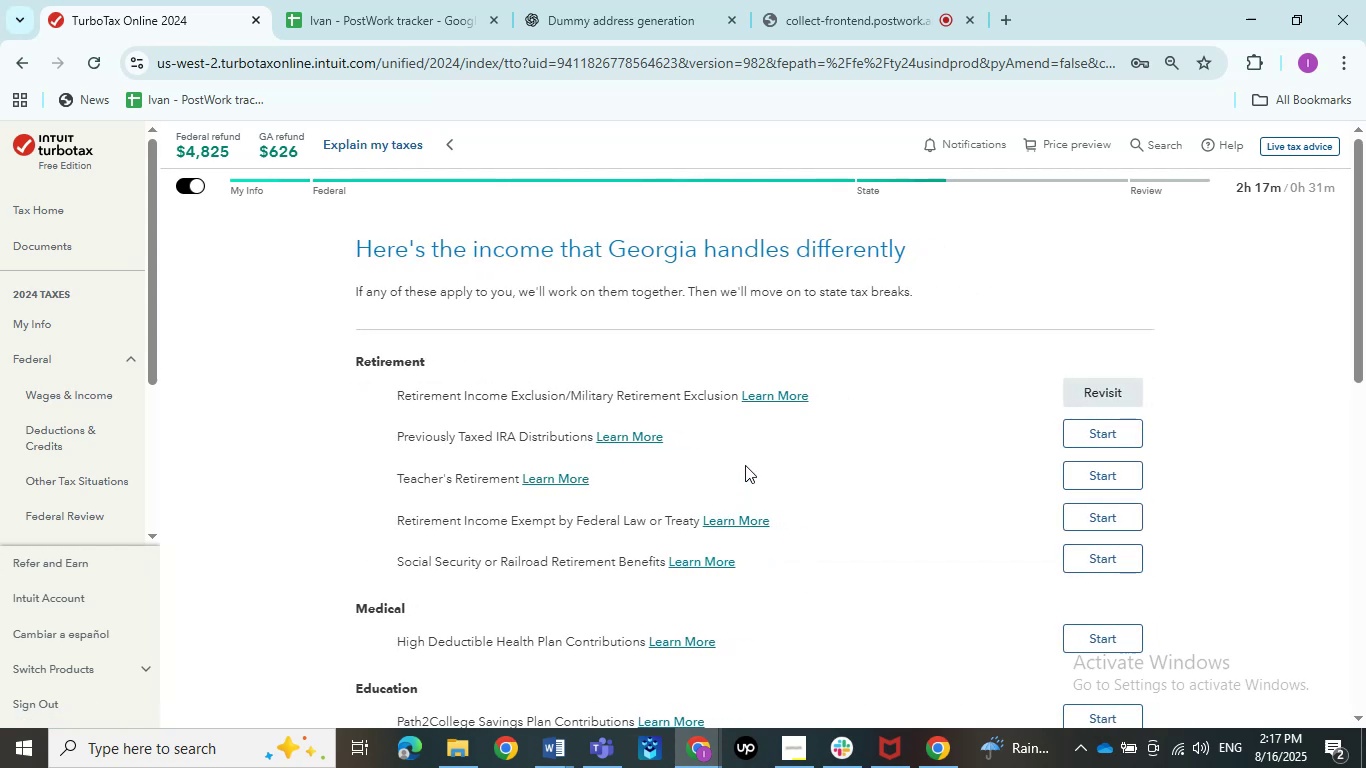 
scroll: coordinate [781, 325], scroll_direction: down, amount: 8.0
 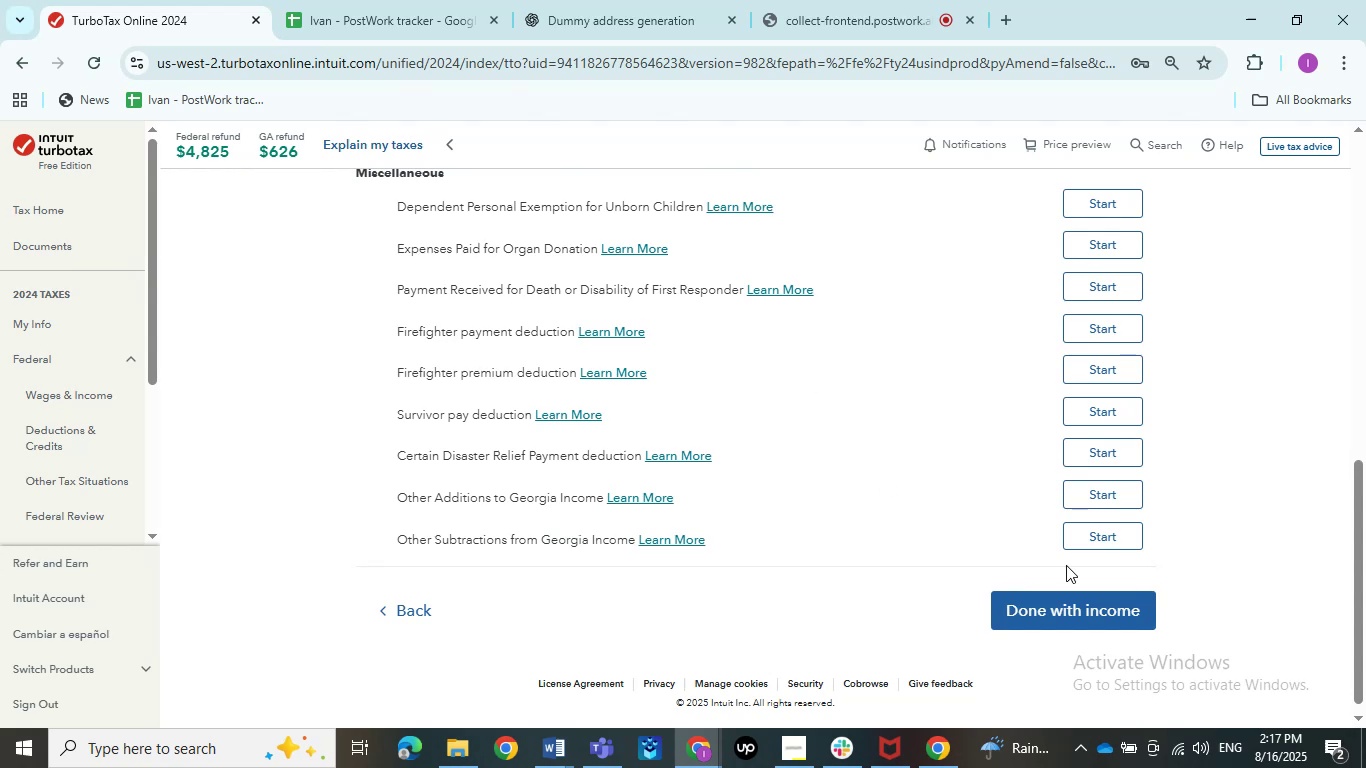 
left_click([1063, 605])
 